 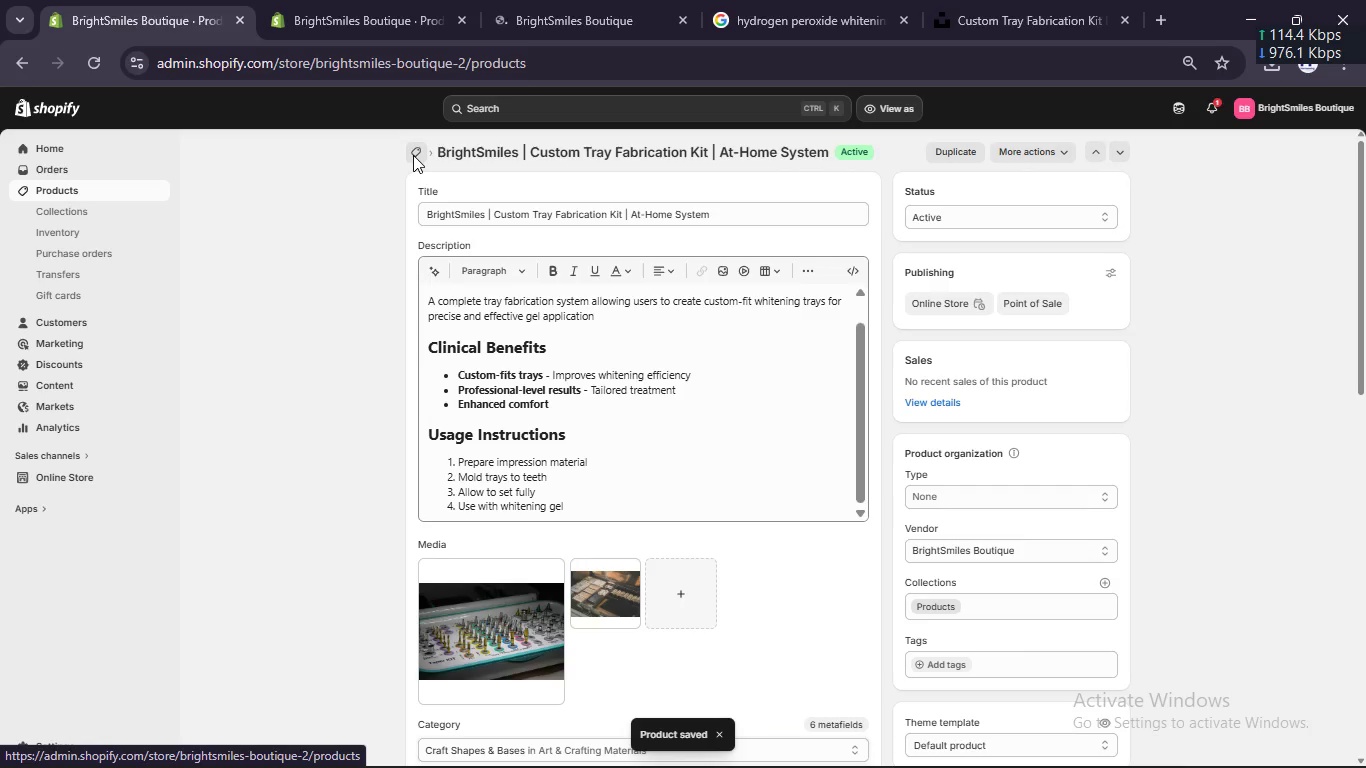 
scroll: coordinate [676, 447], scroll_direction: down, amount: 4.0
 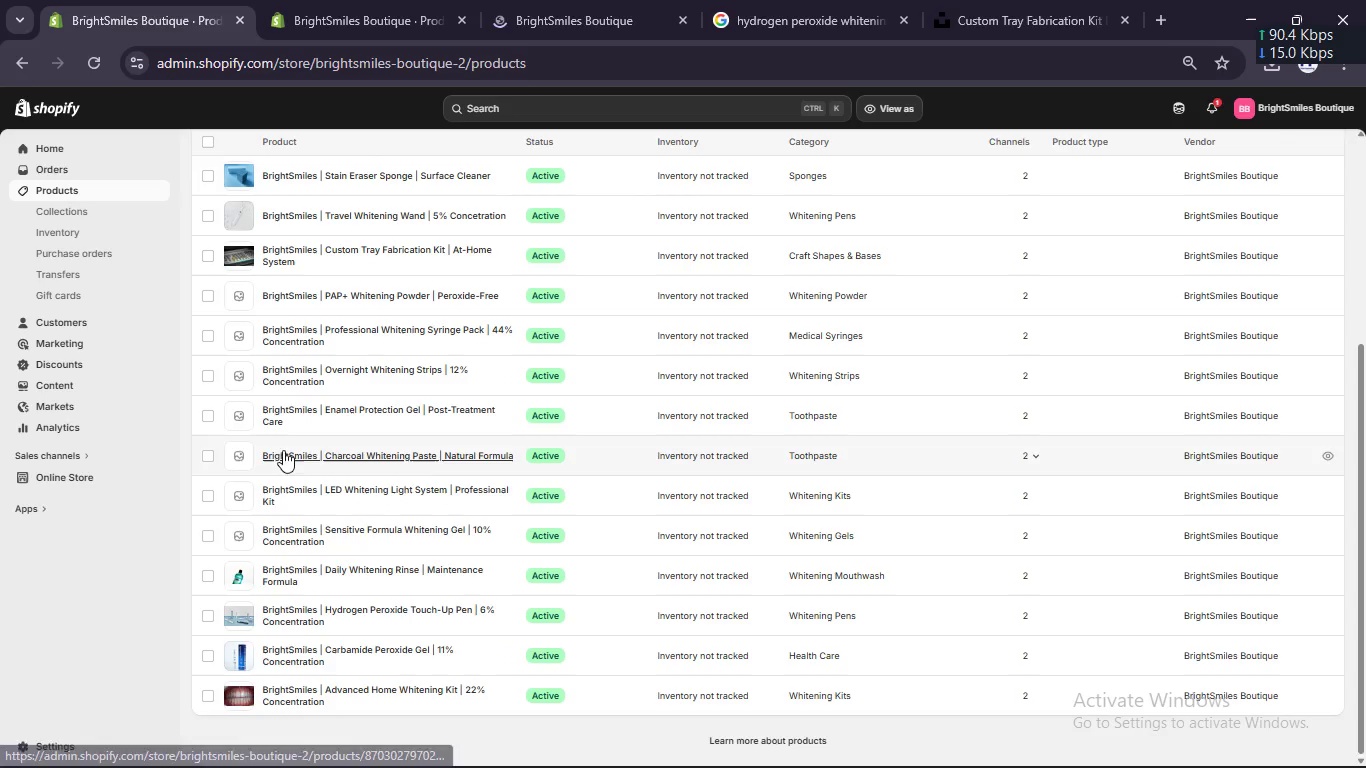 
left_click([291, 296])
 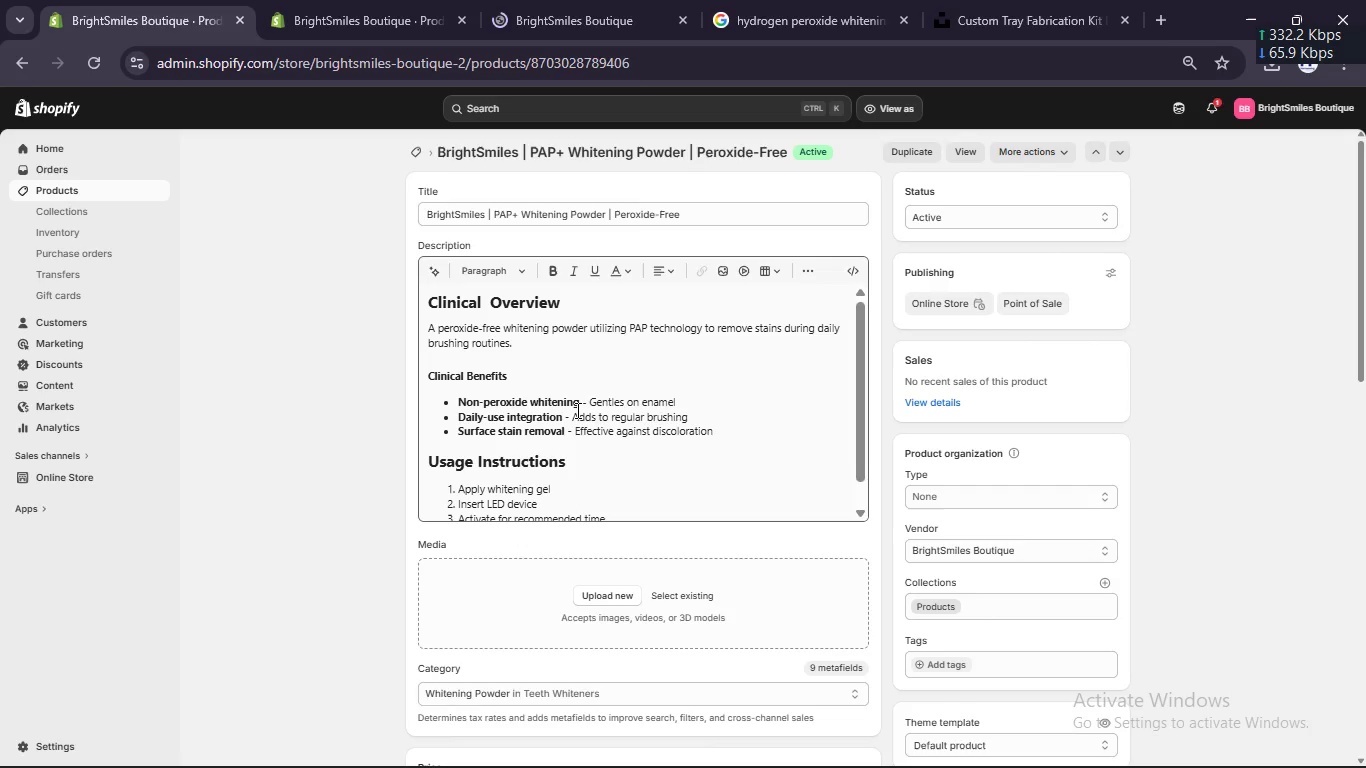 
wait(6.62)
 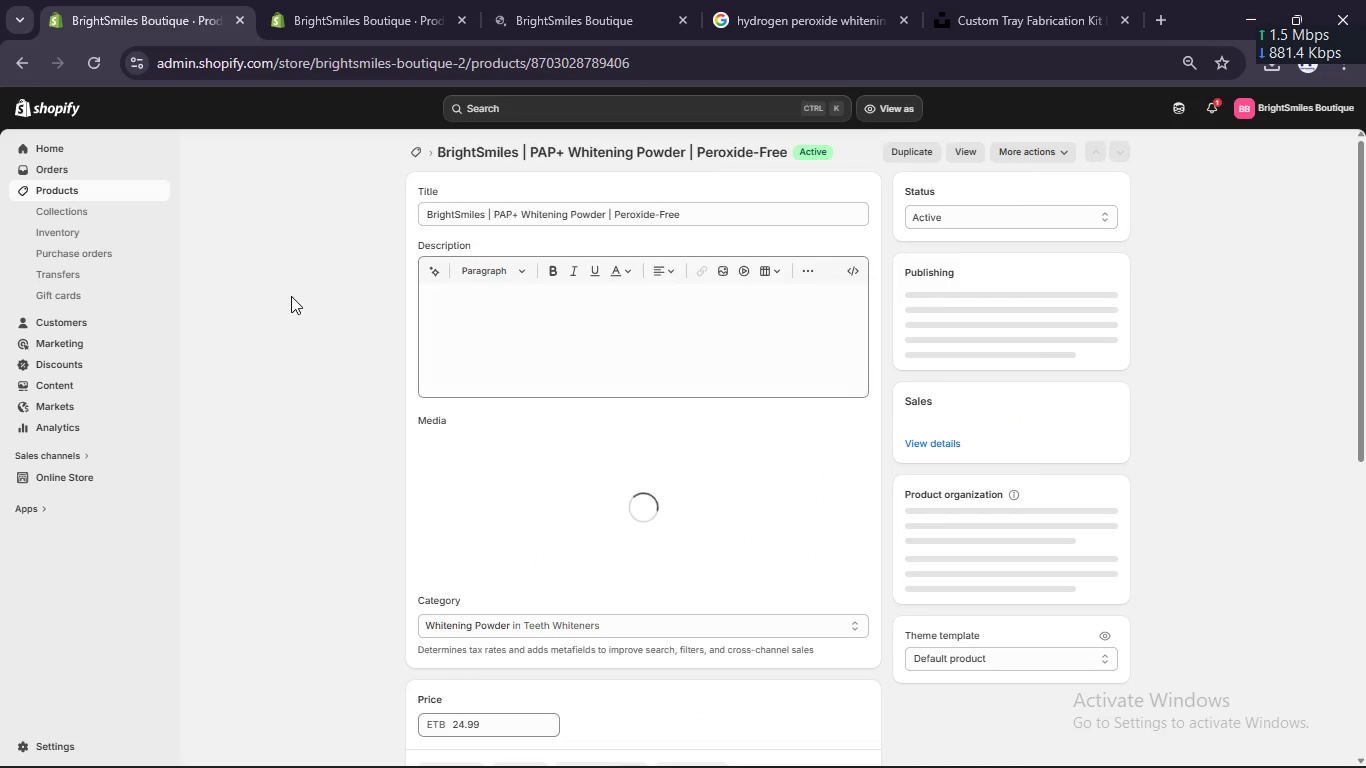 
left_click_drag(start_coordinate=[494, 210], to_coordinate=[605, 220])
 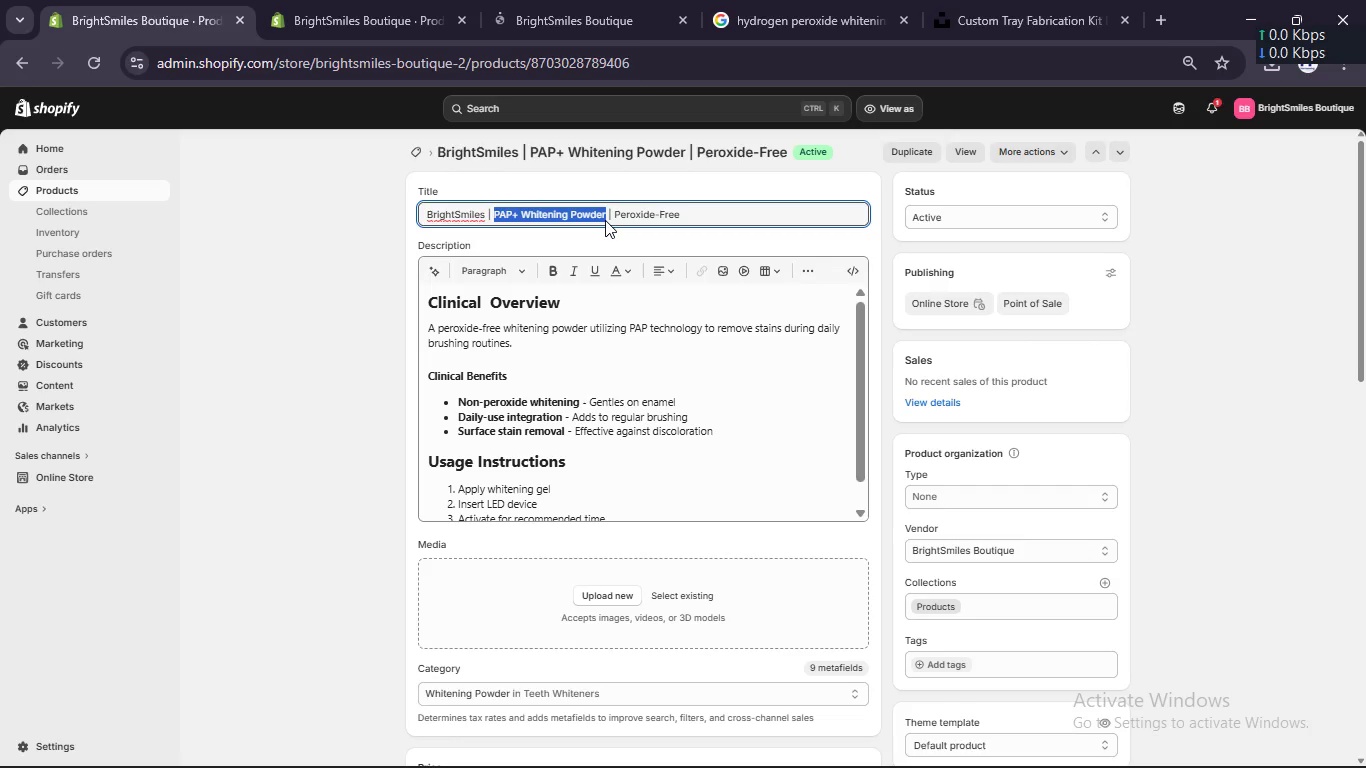 
key(Control+C)
 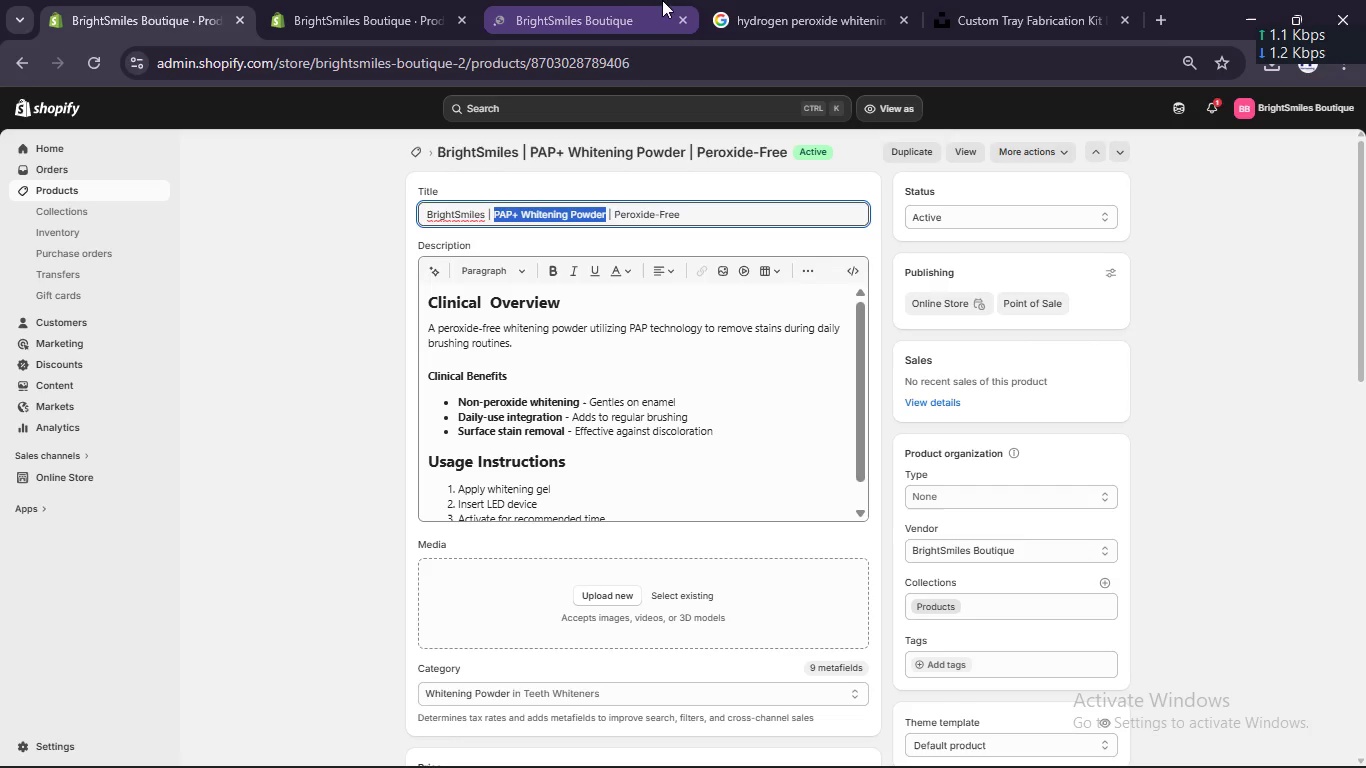 
left_click([599, 0])
 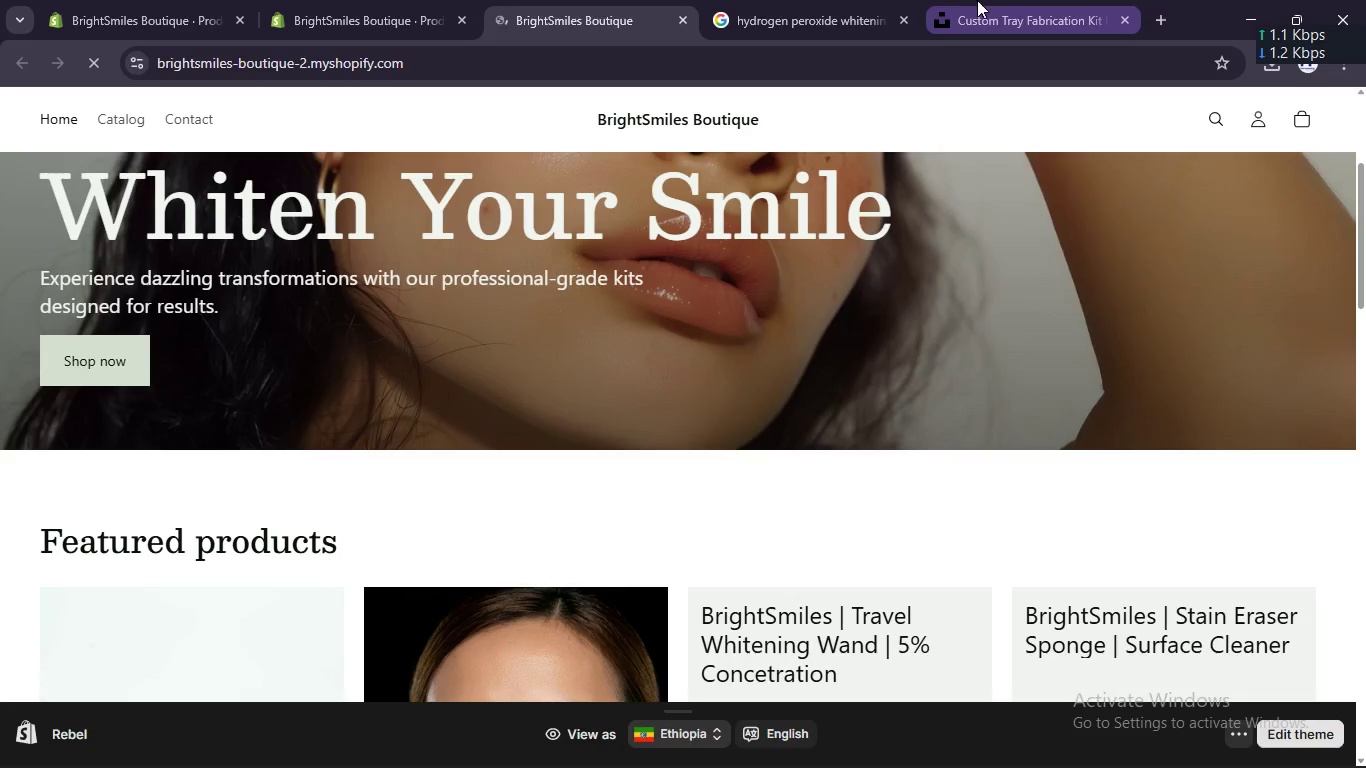 
left_click([983, 0])
 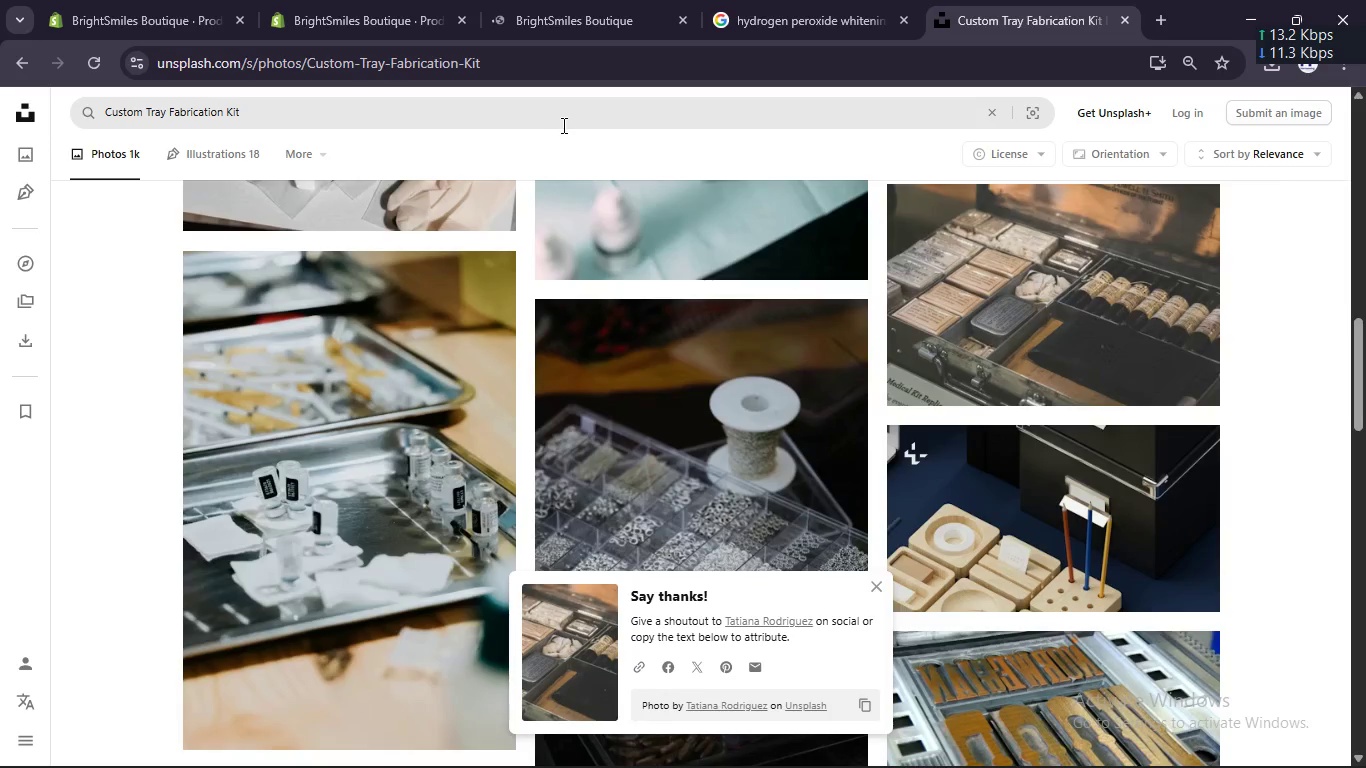 
left_click([559, 120])
 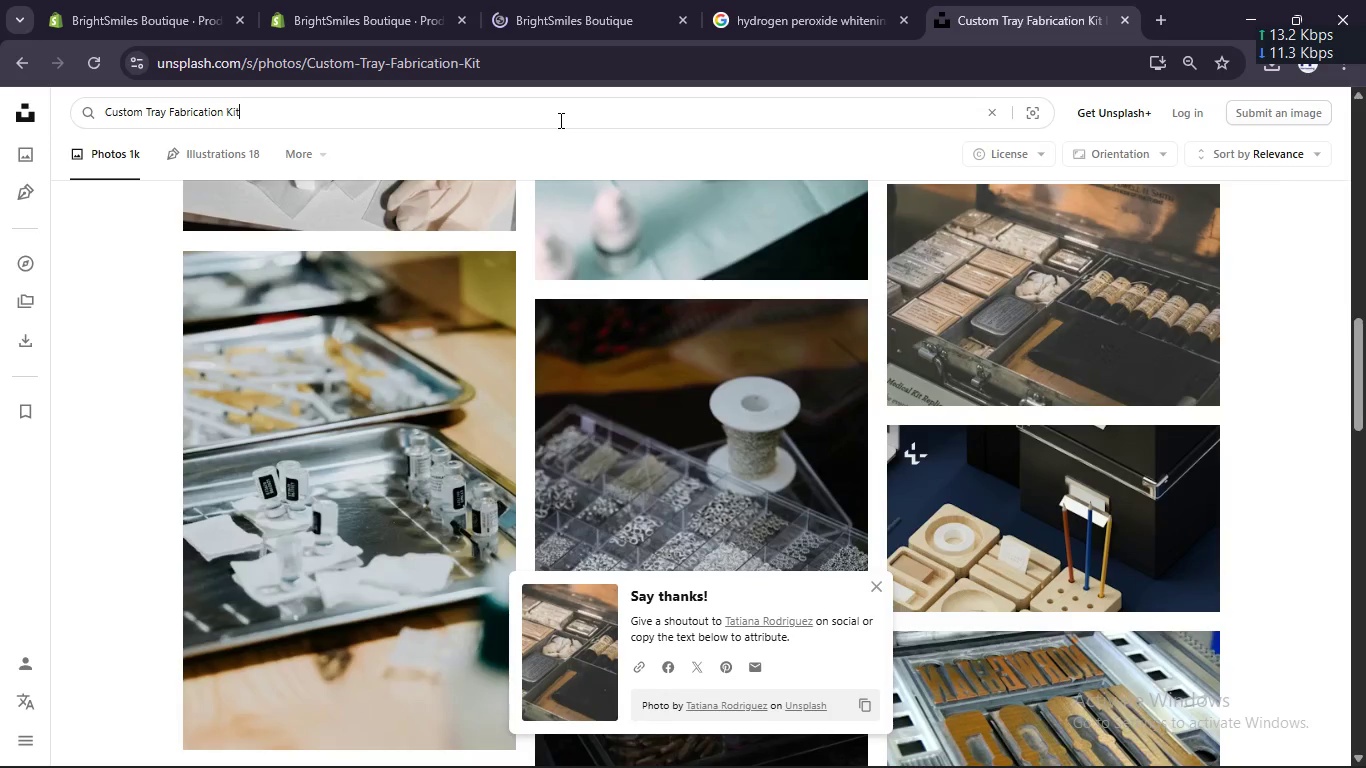 
key(Control+A)
 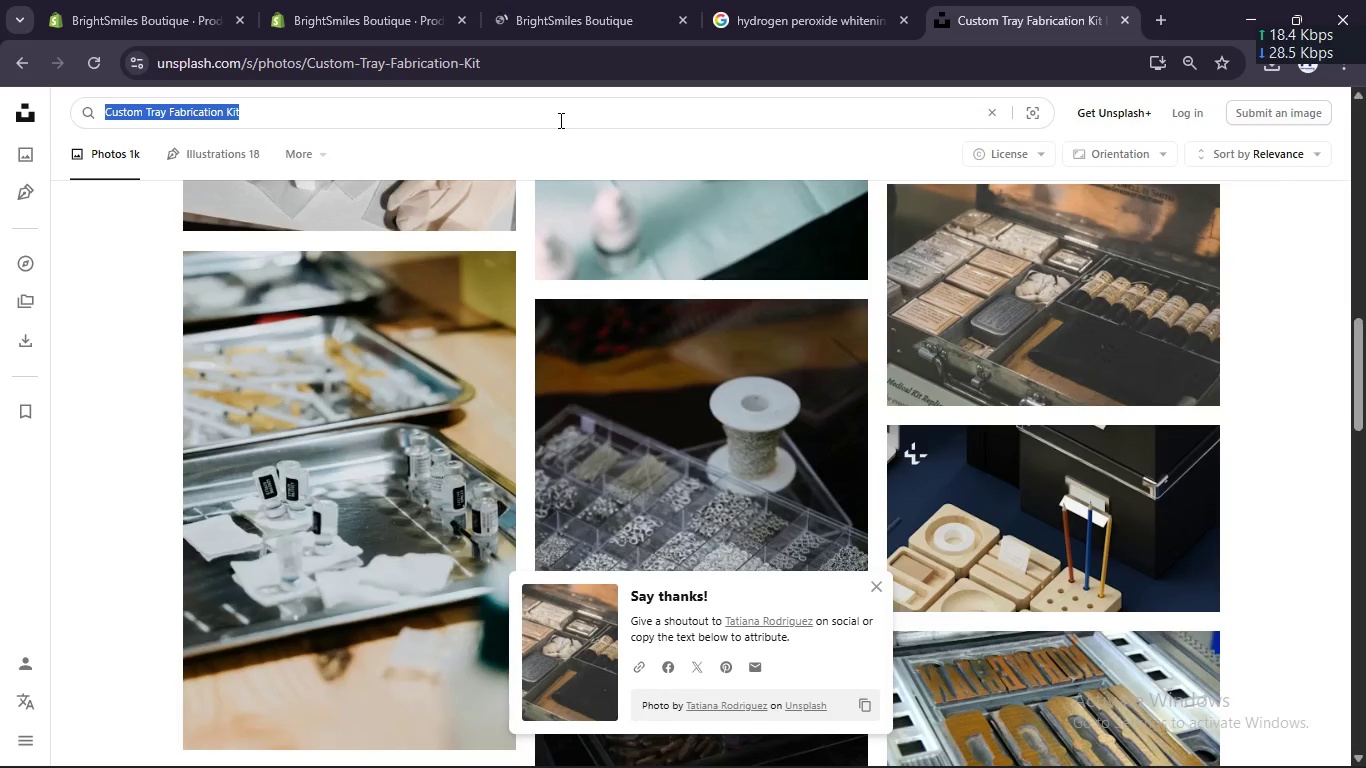 
key(Control+V)
 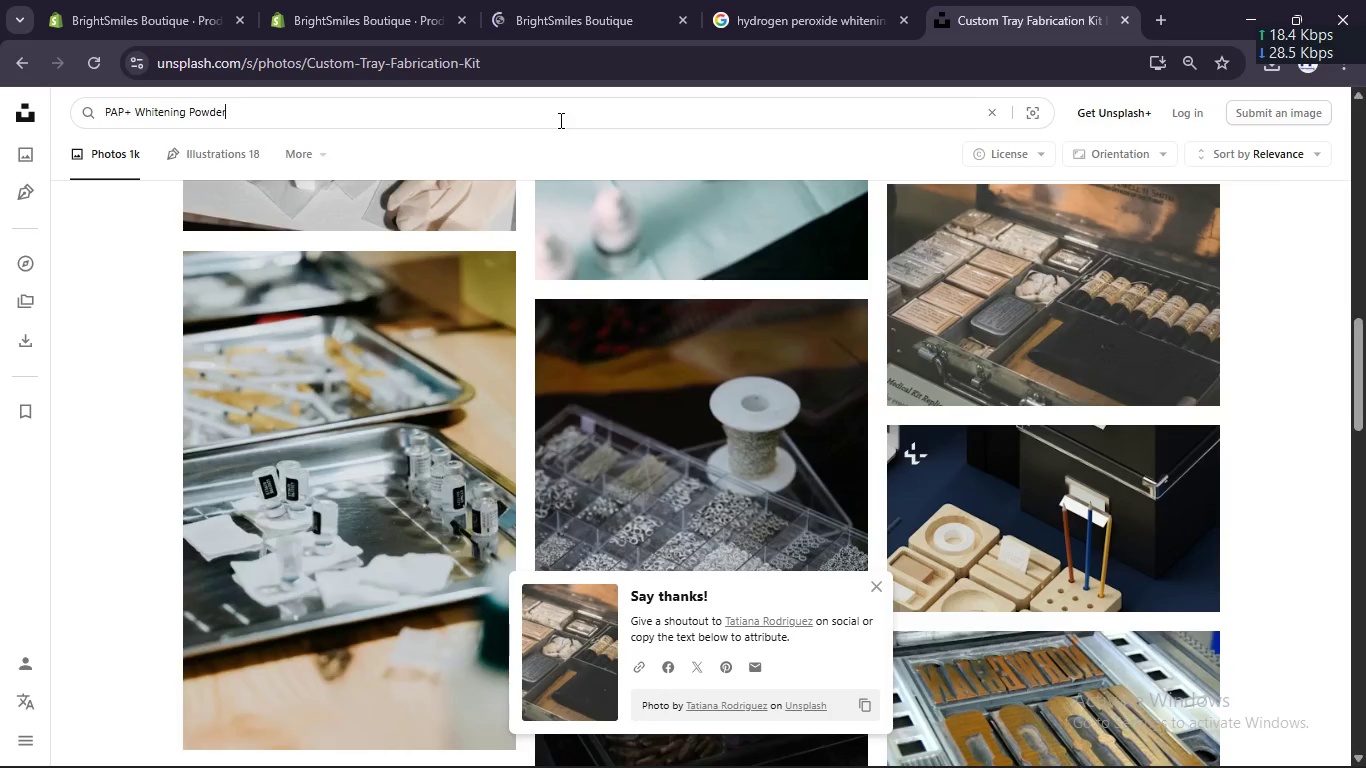 
key(Enter)
 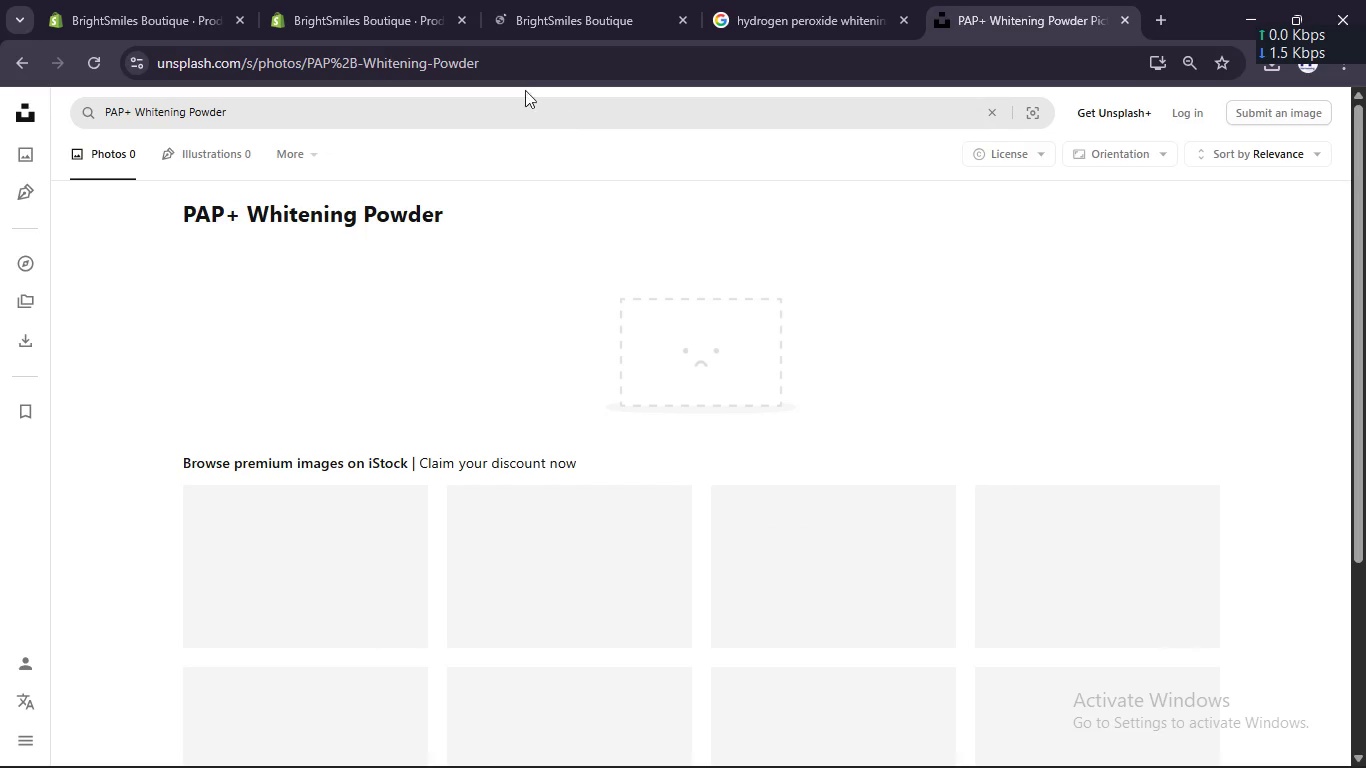 
left_click([129, 110])
 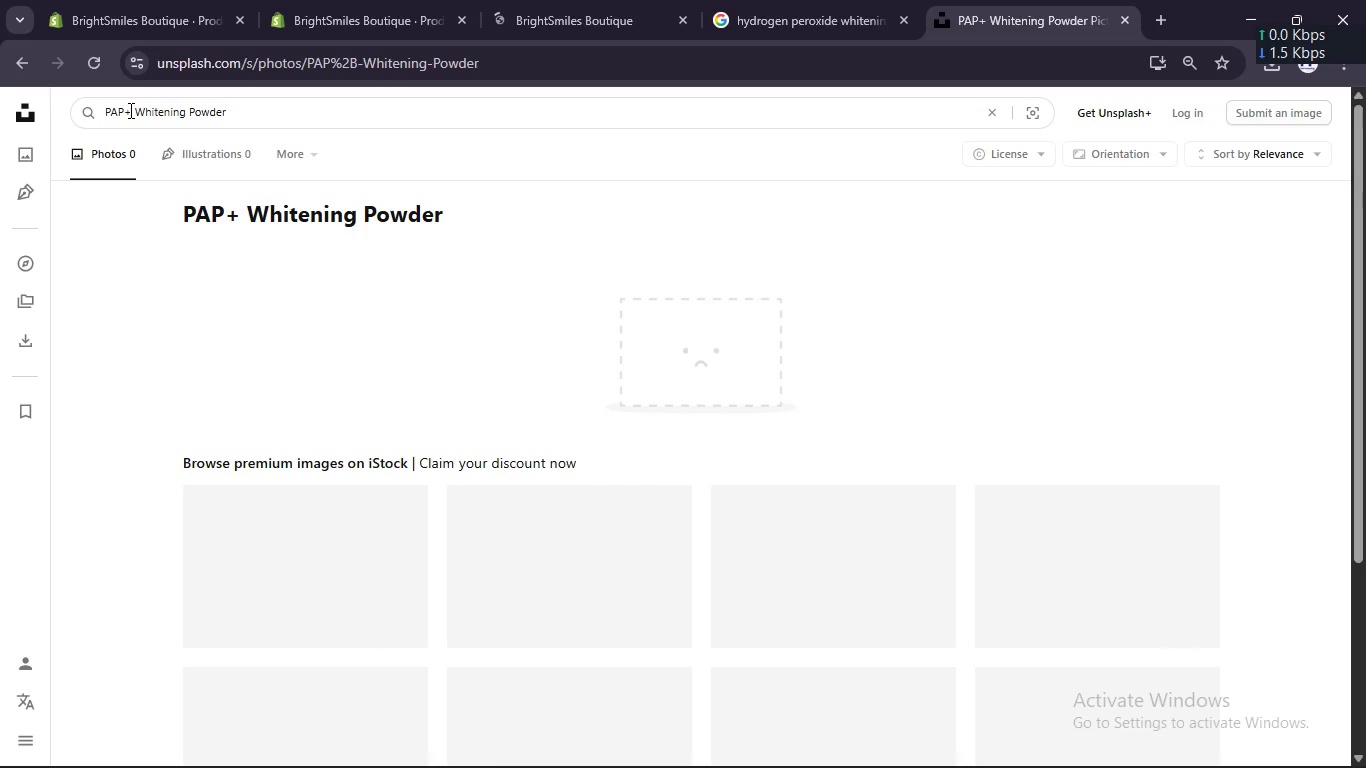 
key(Backspace)
 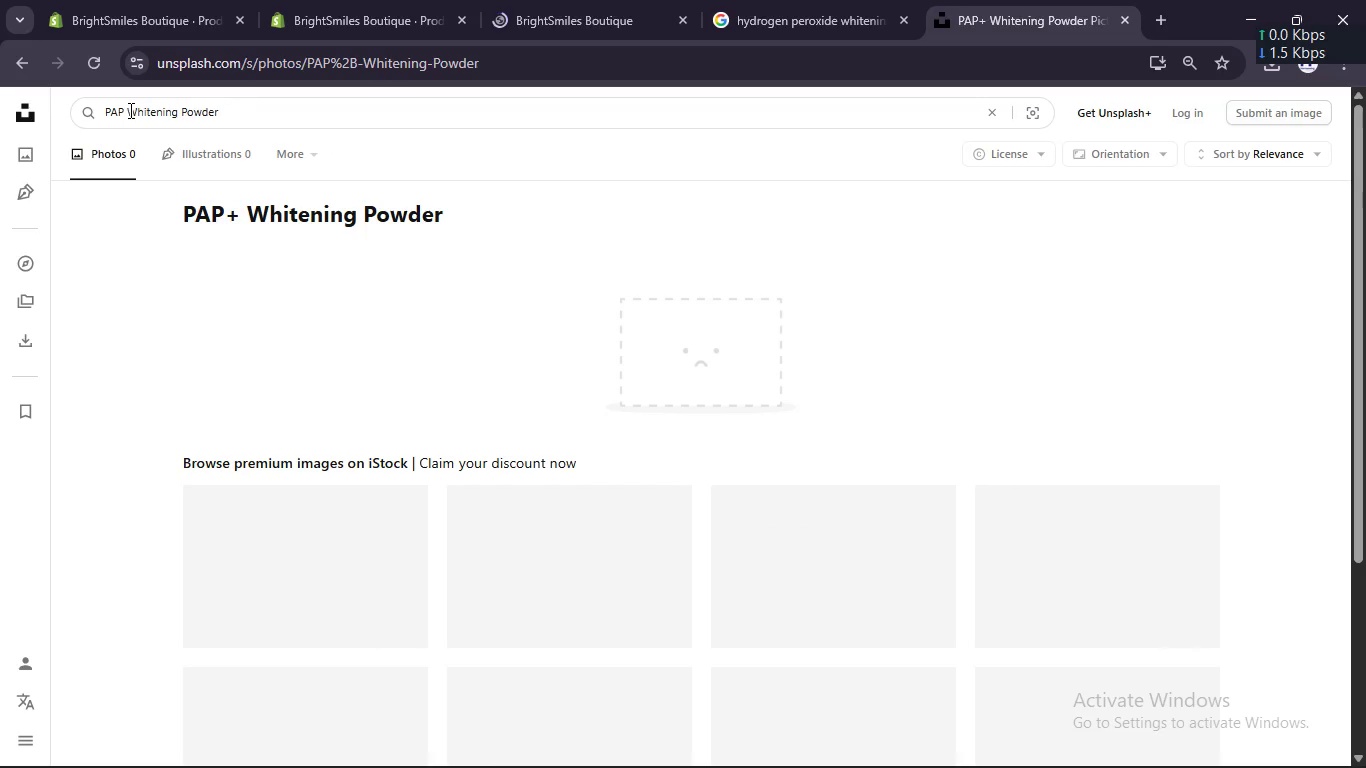 
key(Backspace)
 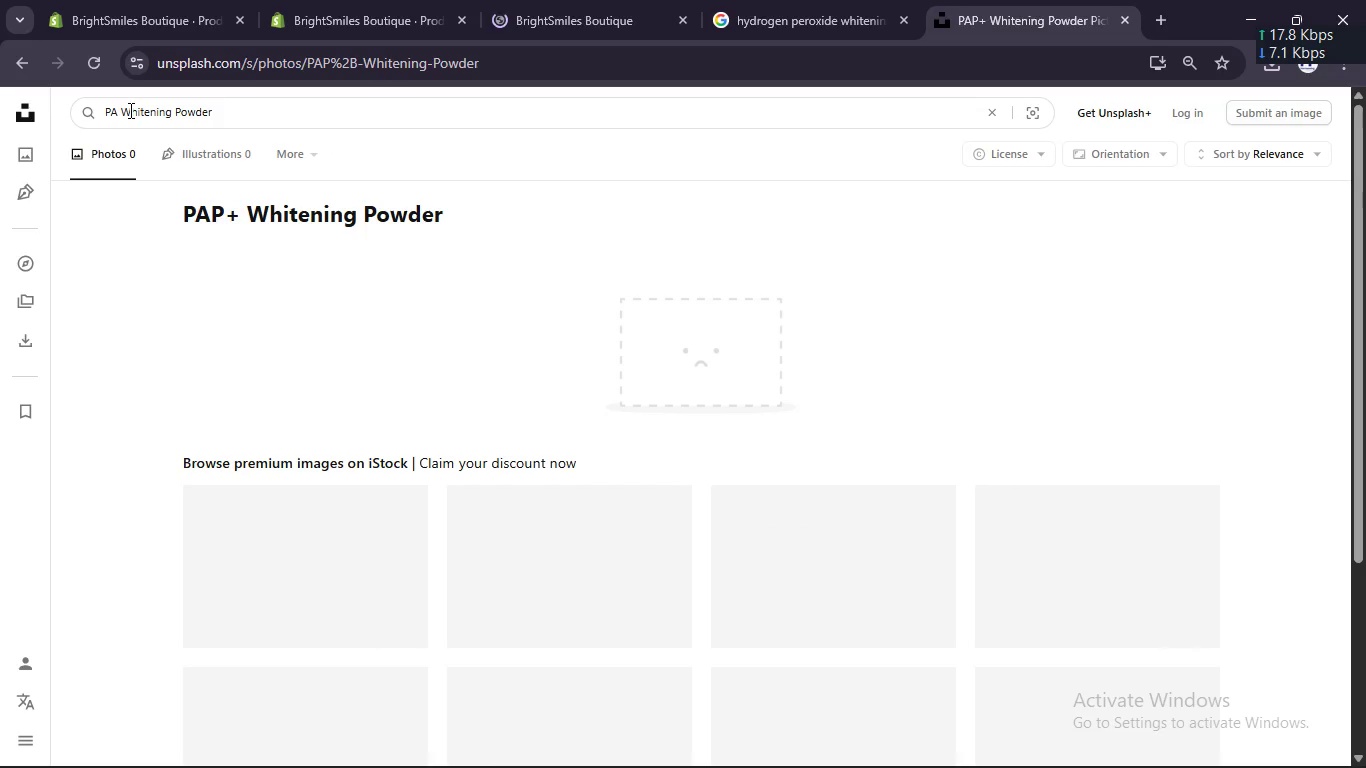 
key(Backspace)
 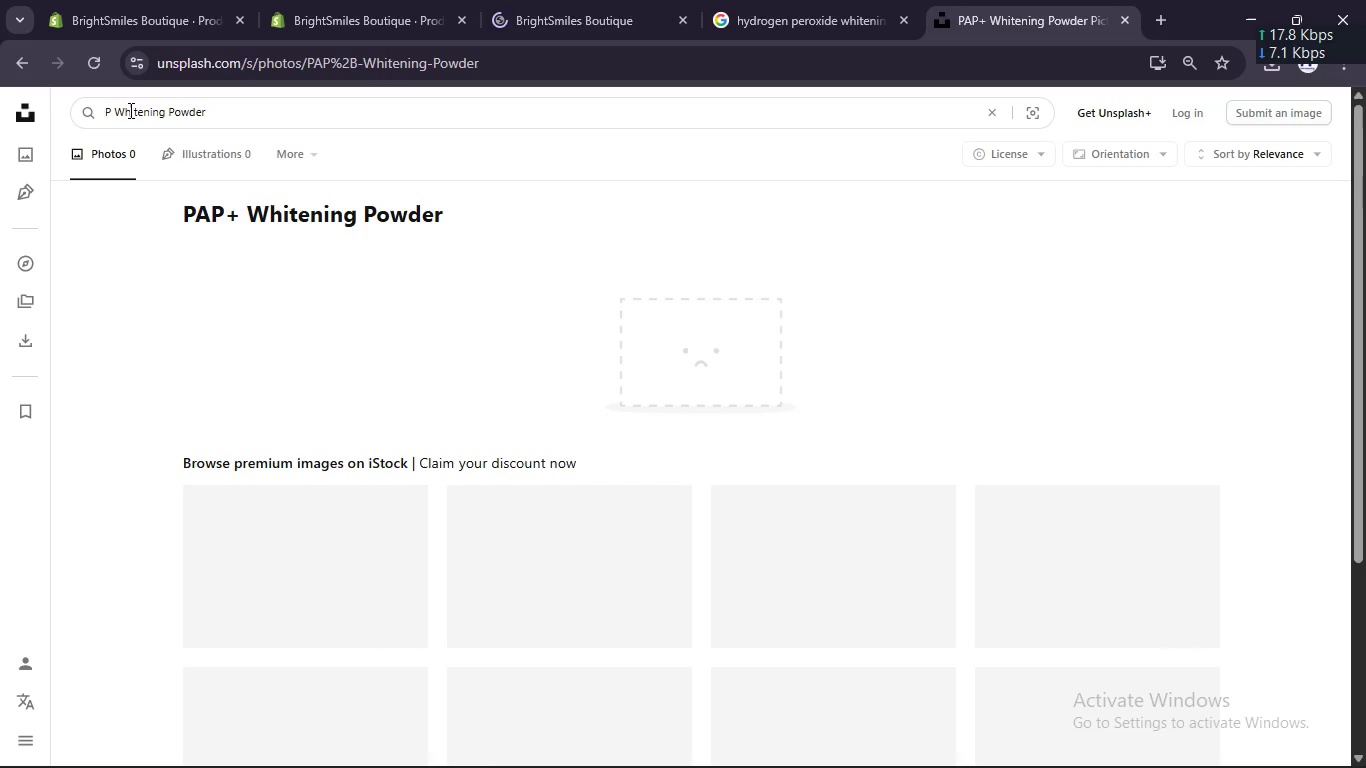 
key(Backspace)
 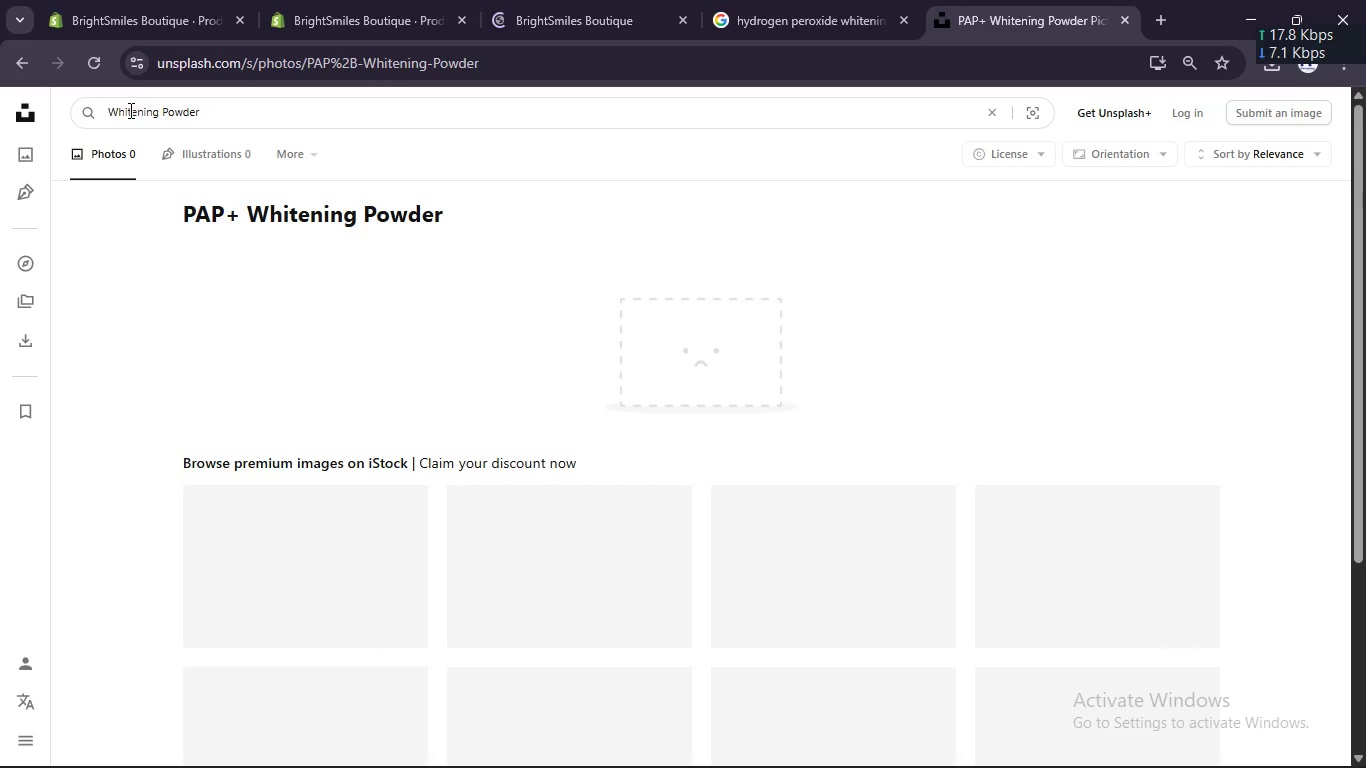 
key(Backspace)
 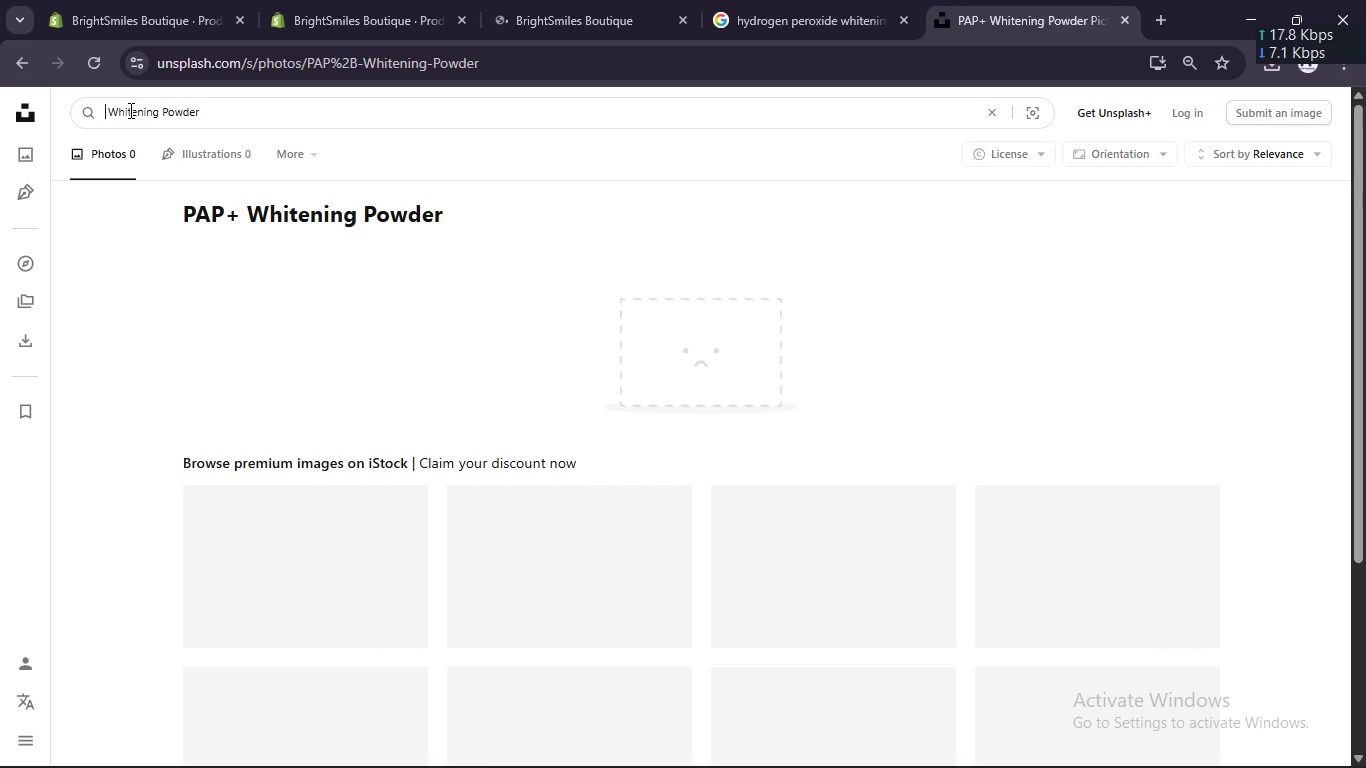 
key(Enter)
 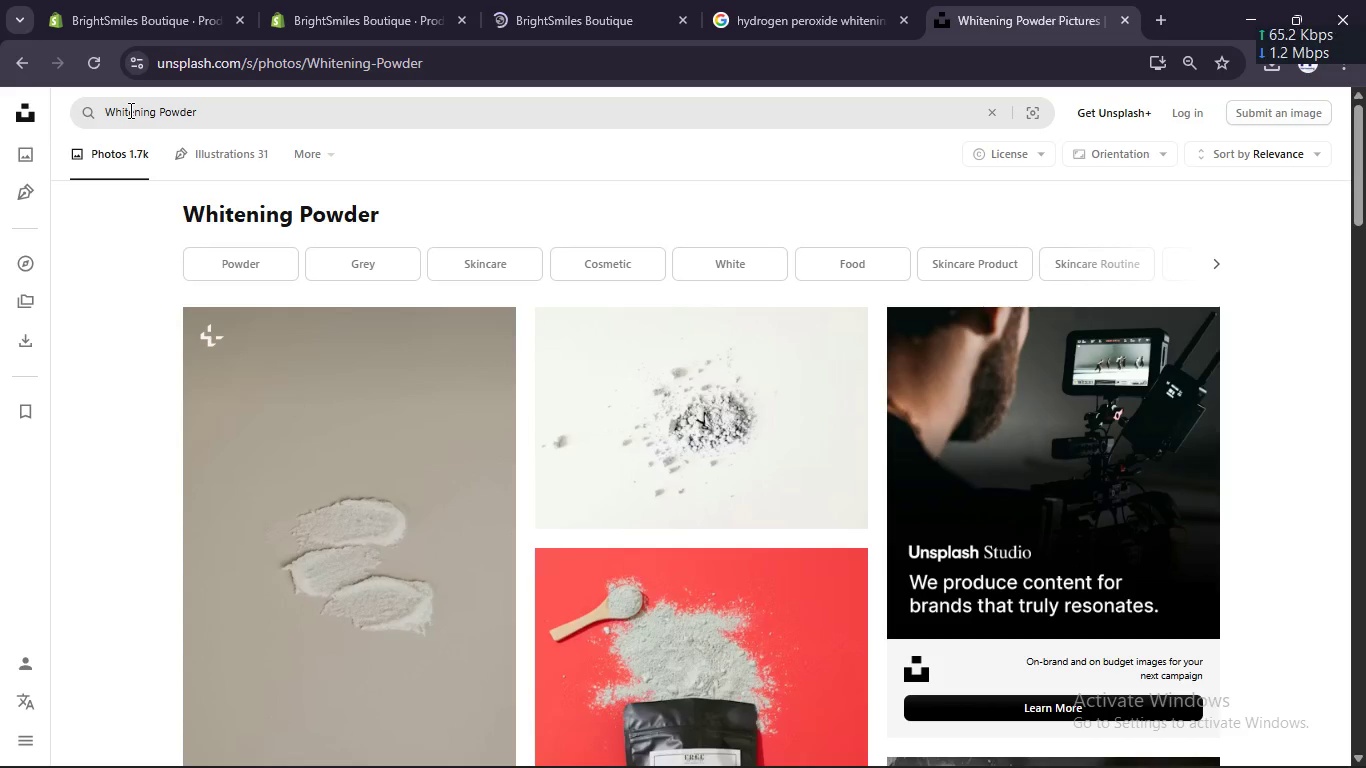 
scroll: coordinate [578, 449], scroll_direction: down, amount: 3.0
 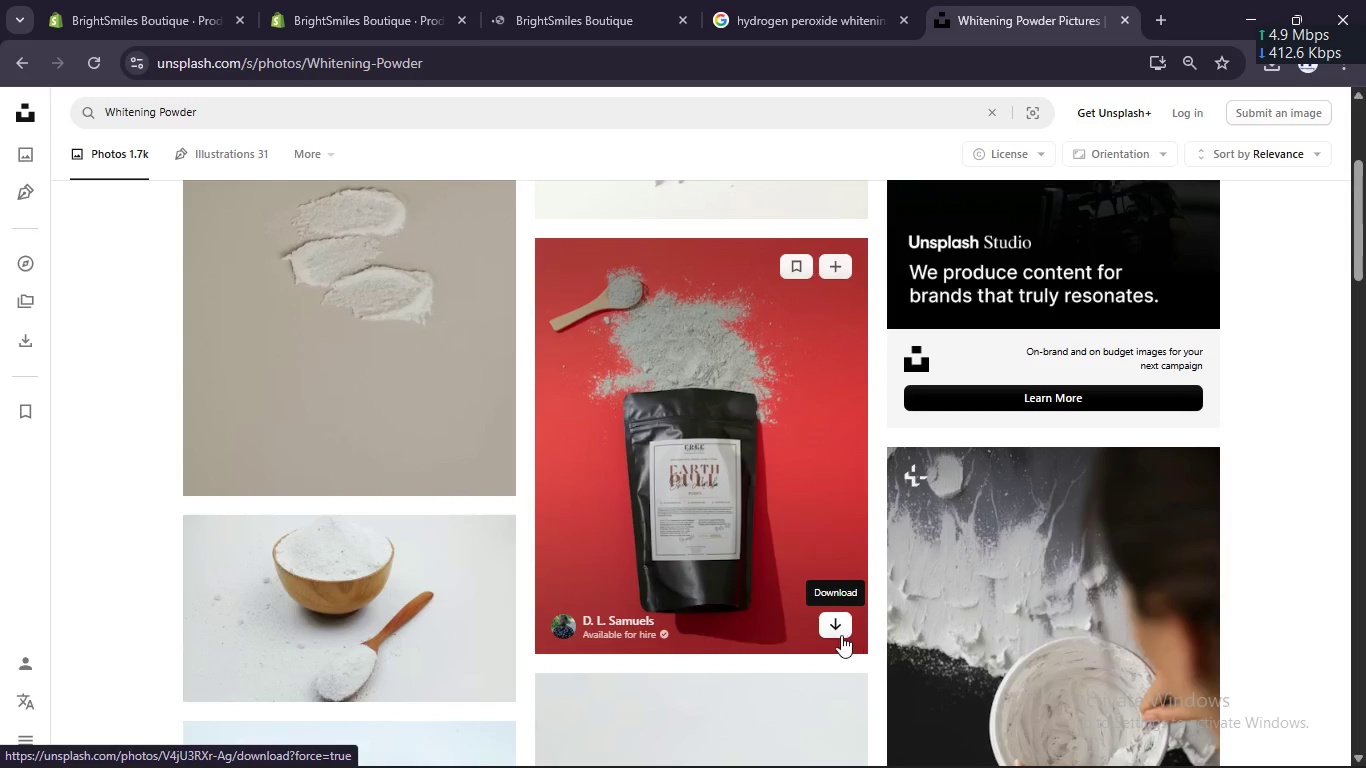 
left_click([839, 631])
 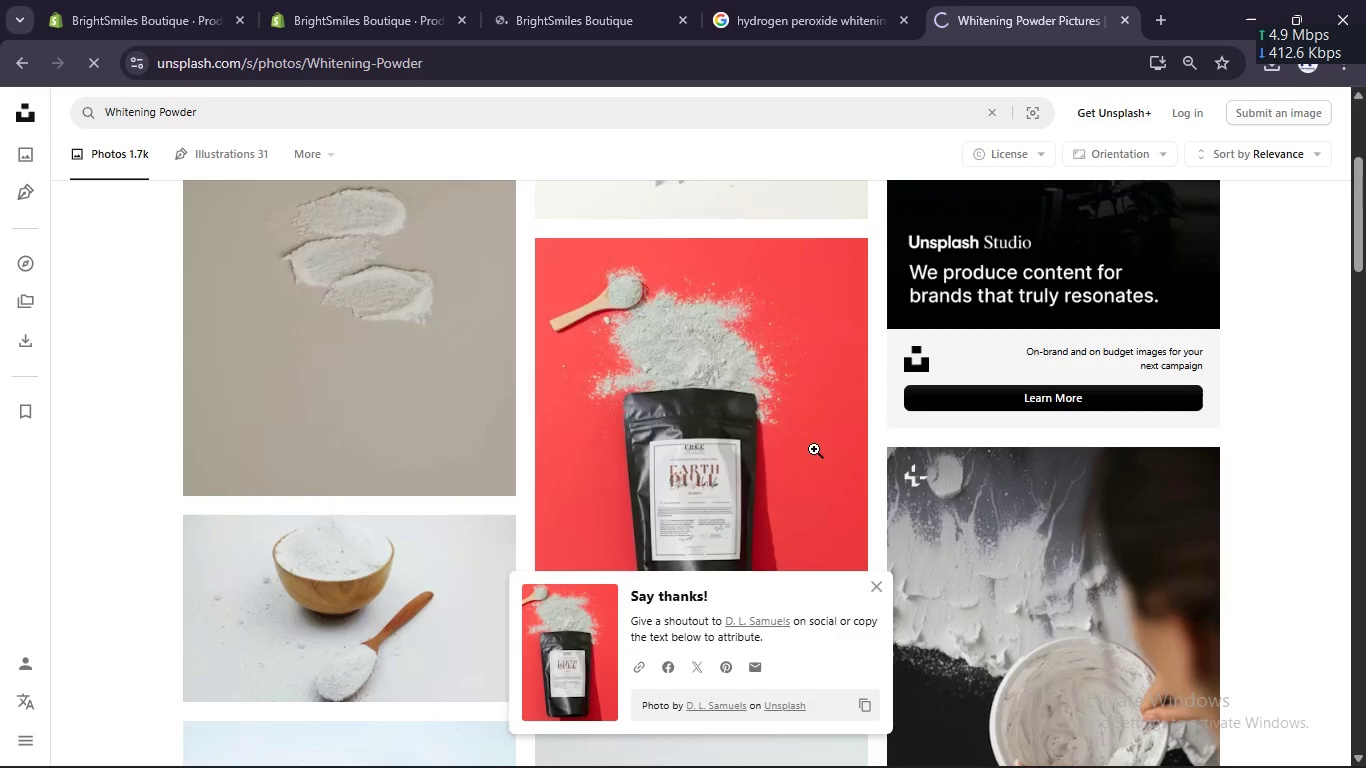 
scroll: coordinate [826, 473], scroll_direction: down, amount: 9.0
 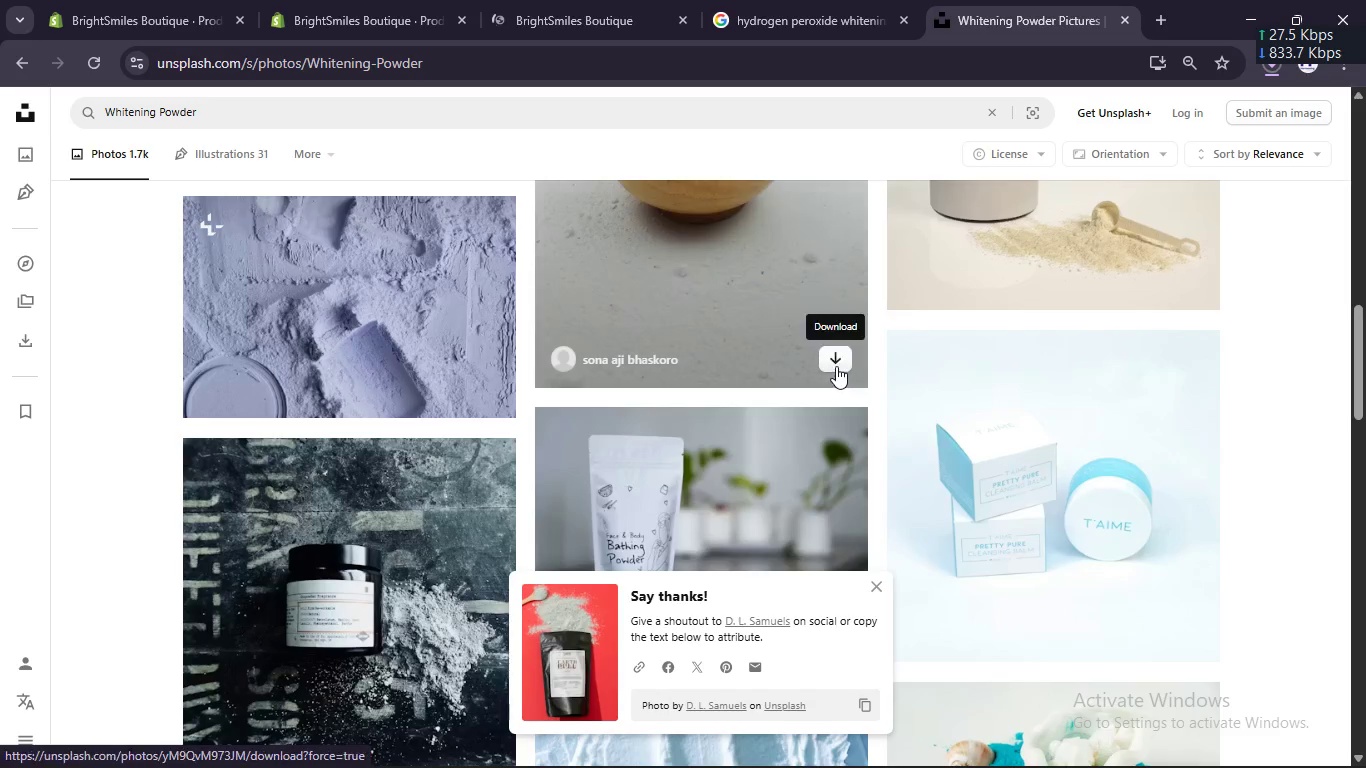 
left_click([836, 363])
 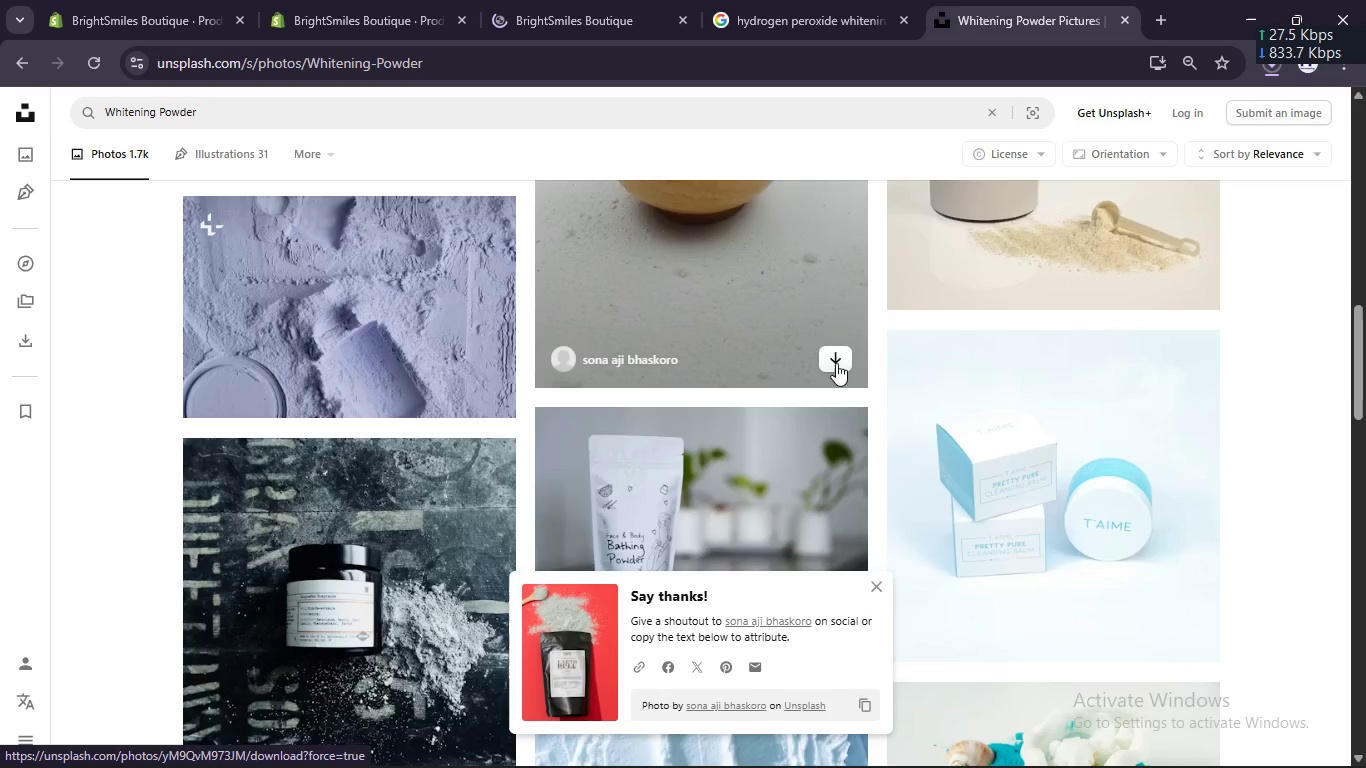 
scroll: coordinate [836, 363], scroll_direction: down, amount: 3.0
 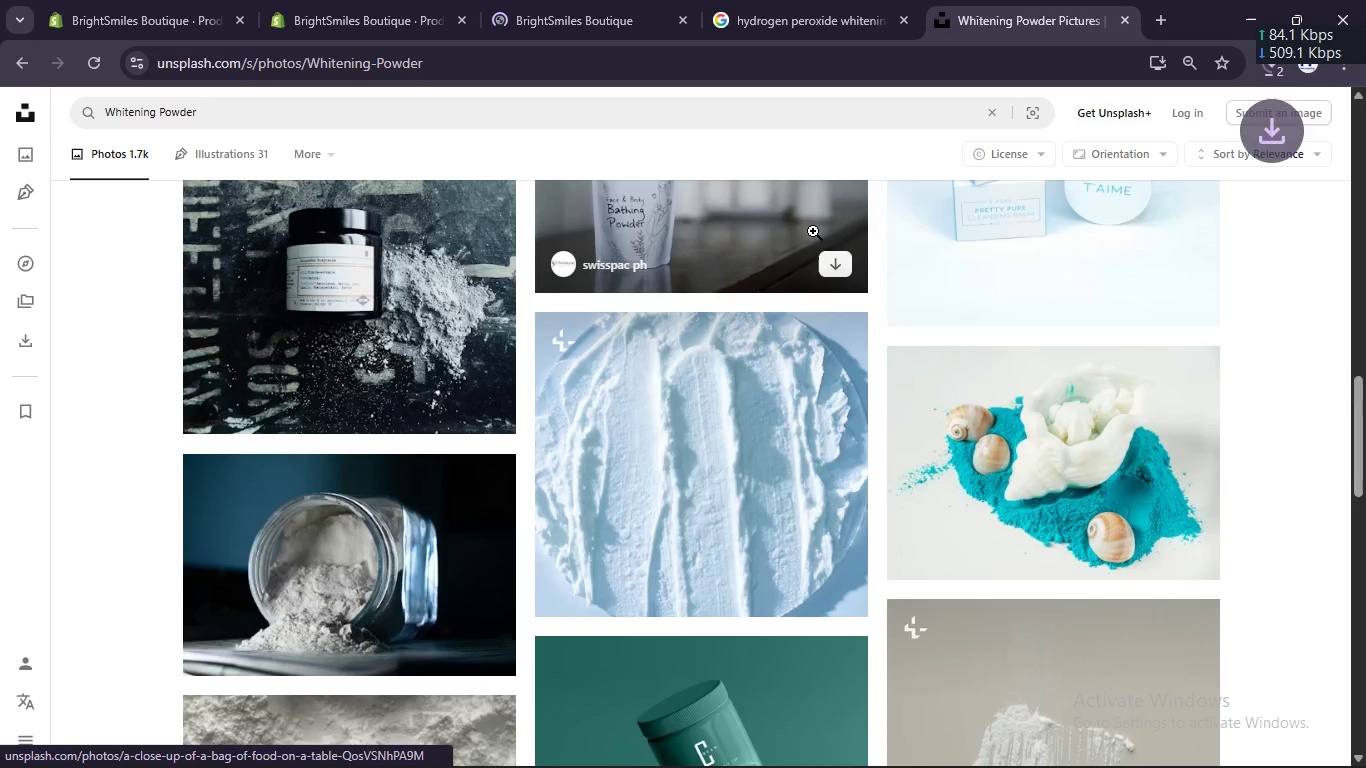 
scroll: coordinate [839, 250], scroll_direction: up, amount: 1.0
 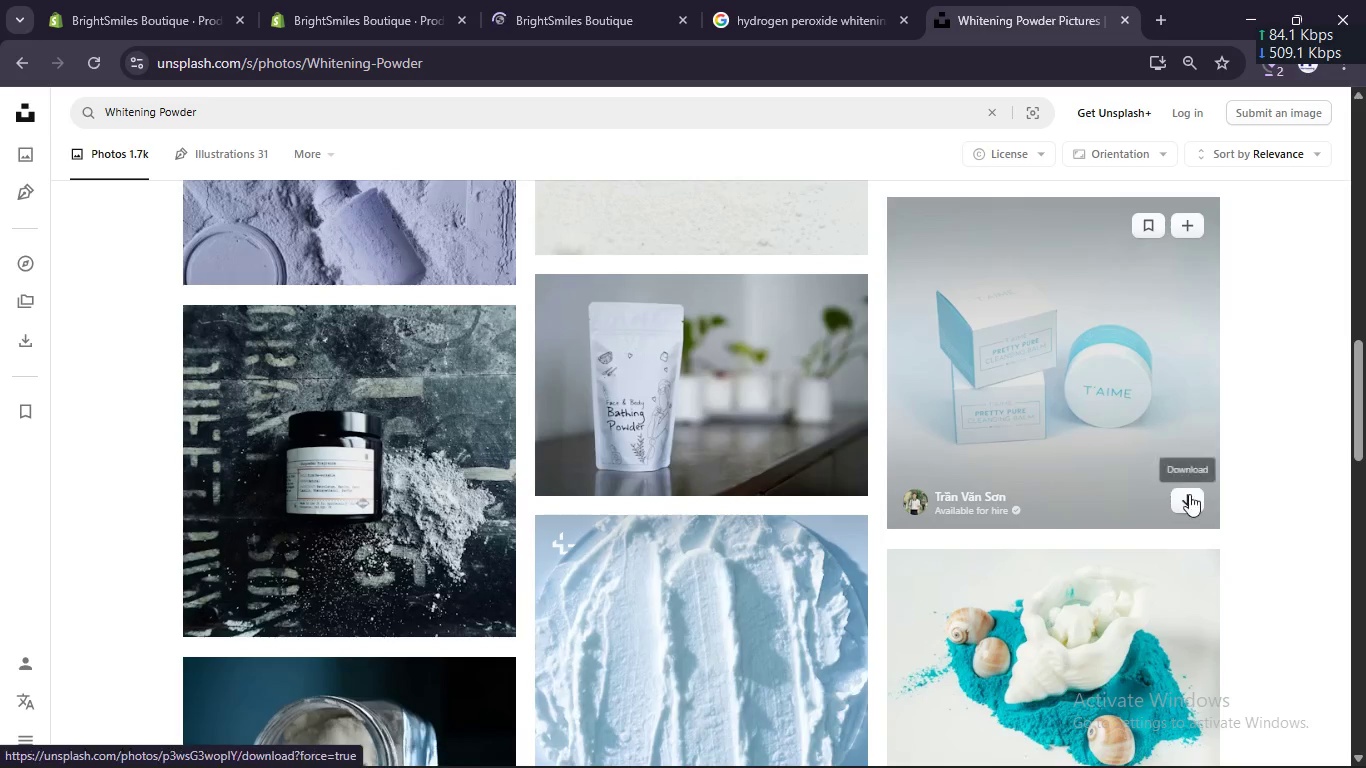 
left_click([1190, 501])
 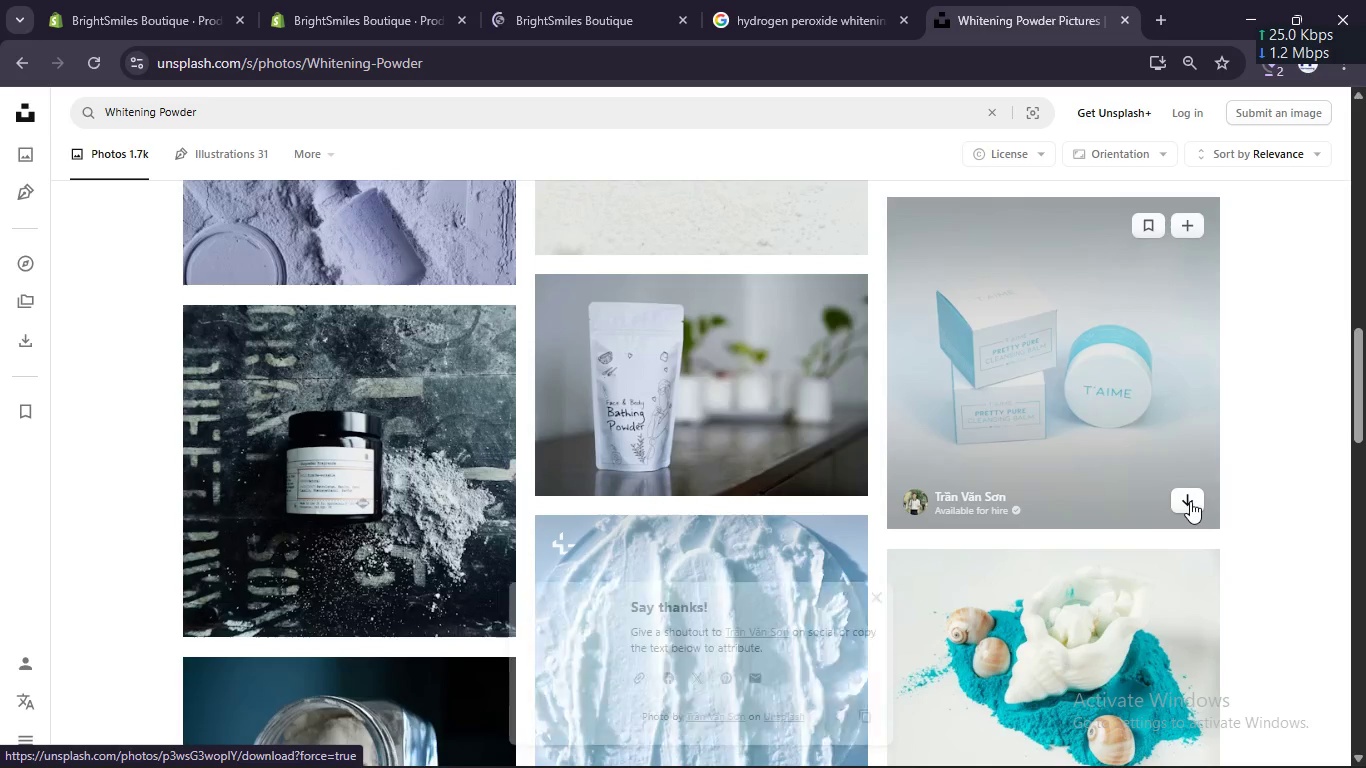 
scroll: coordinate [1190, 501], scroll_direction: down, amount: 3.0
 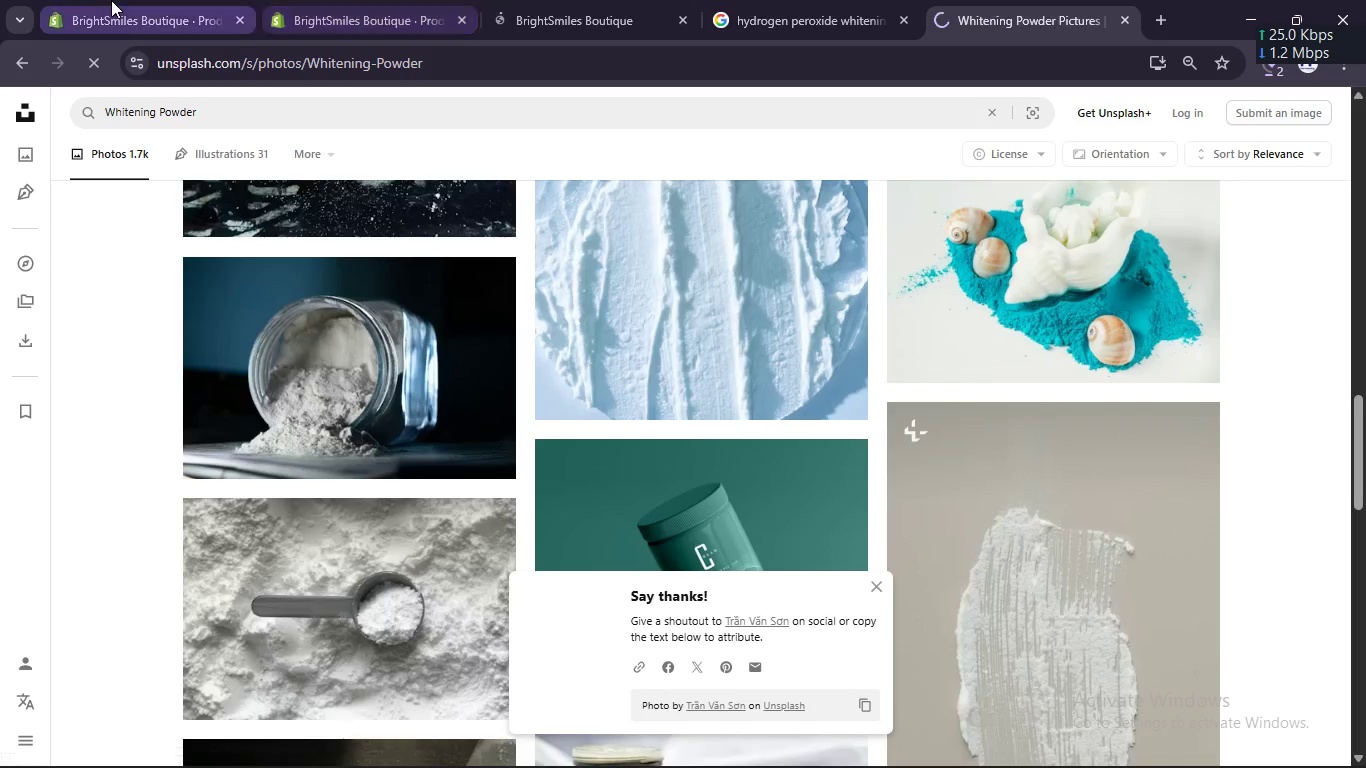 
left_click([111, 0])
 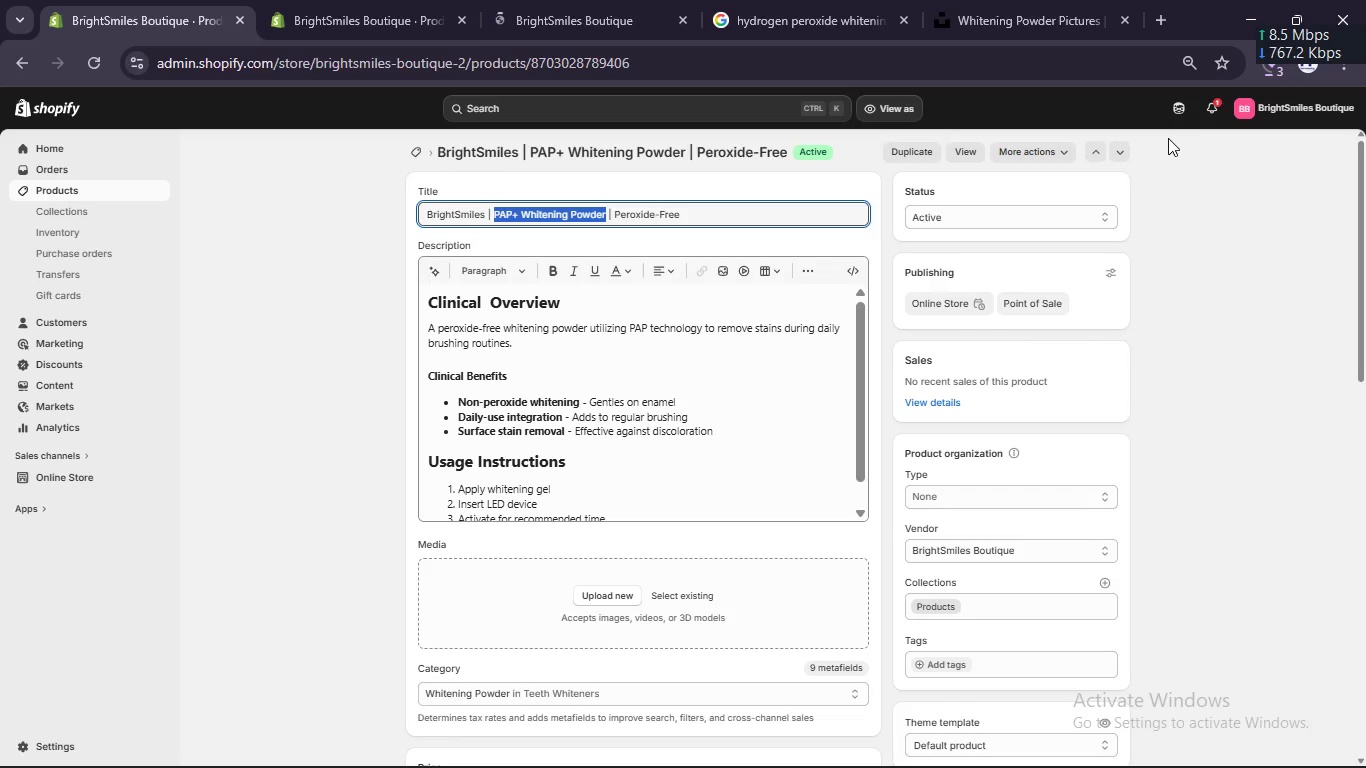 
left_click([1273, 80])
 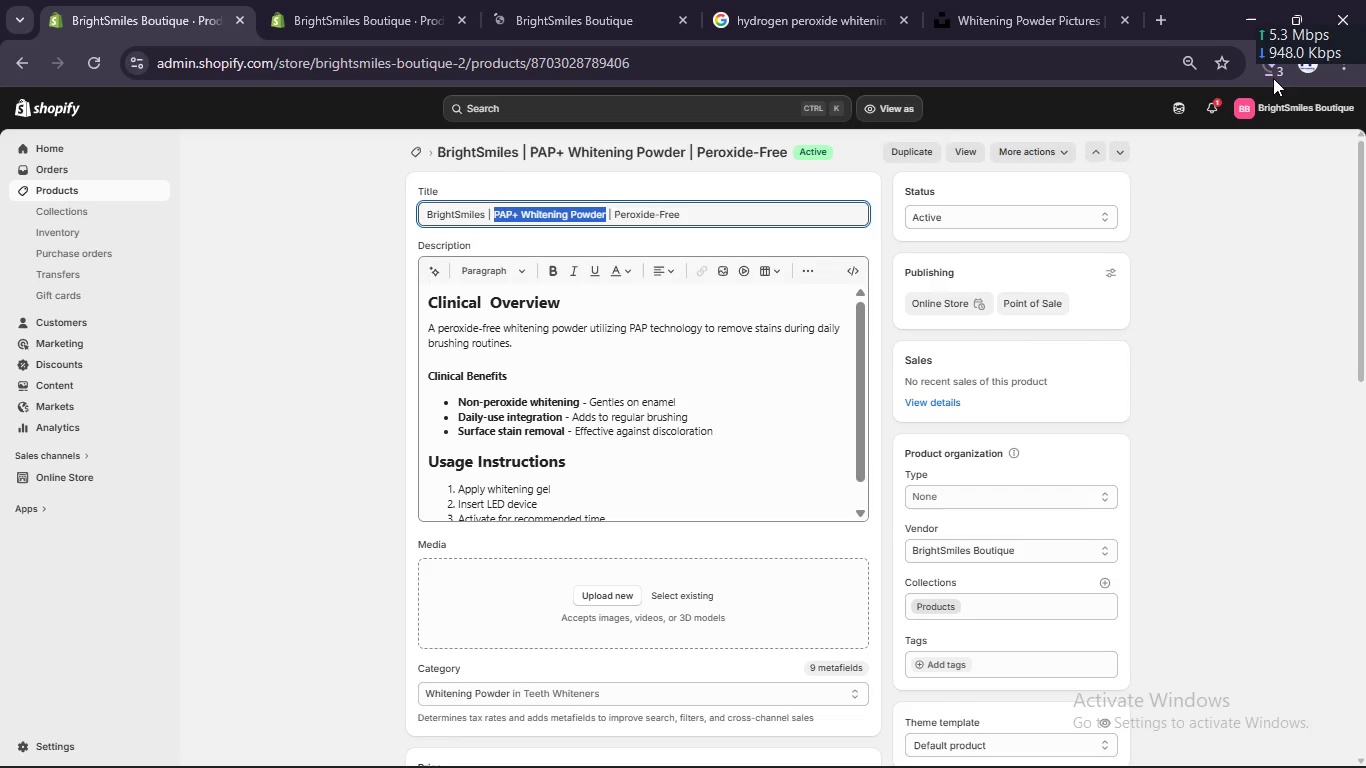 
left_click([1273, 75])
 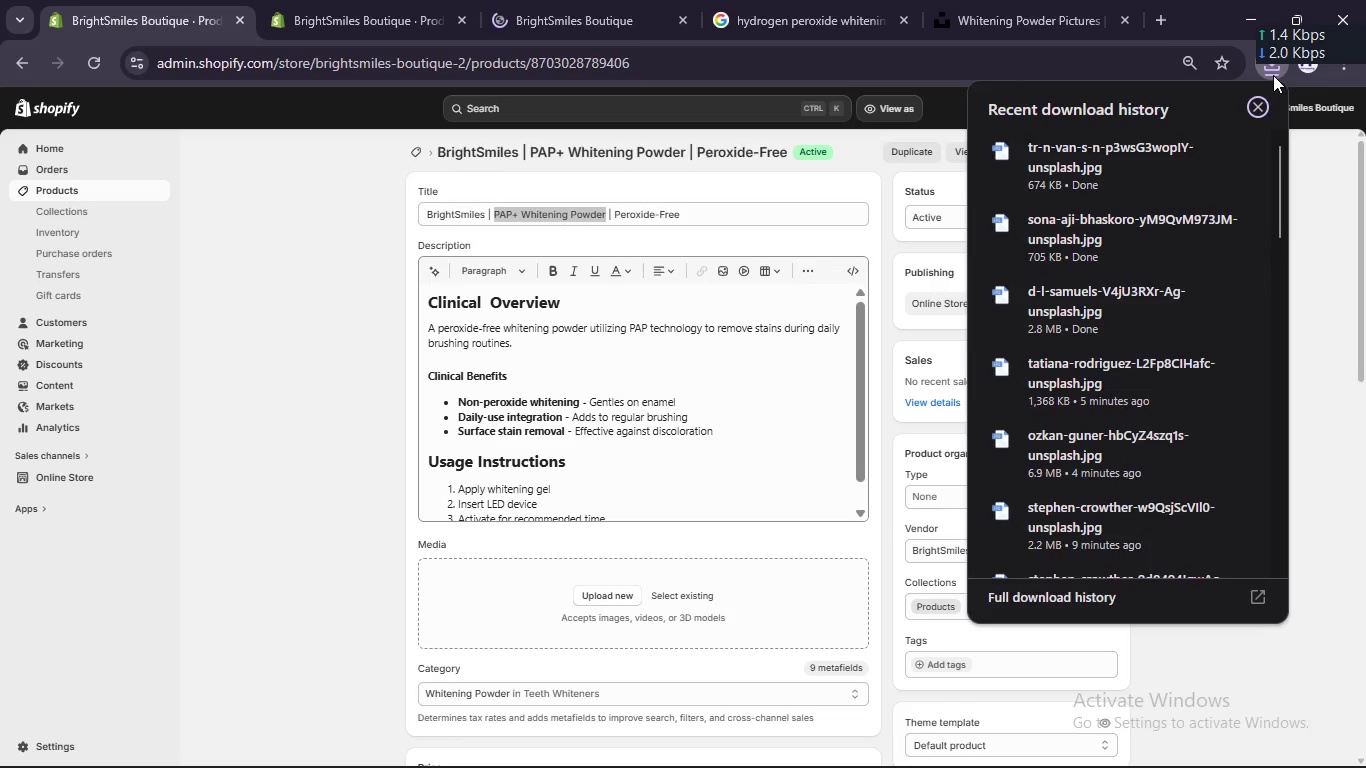 
wait(40.94)
 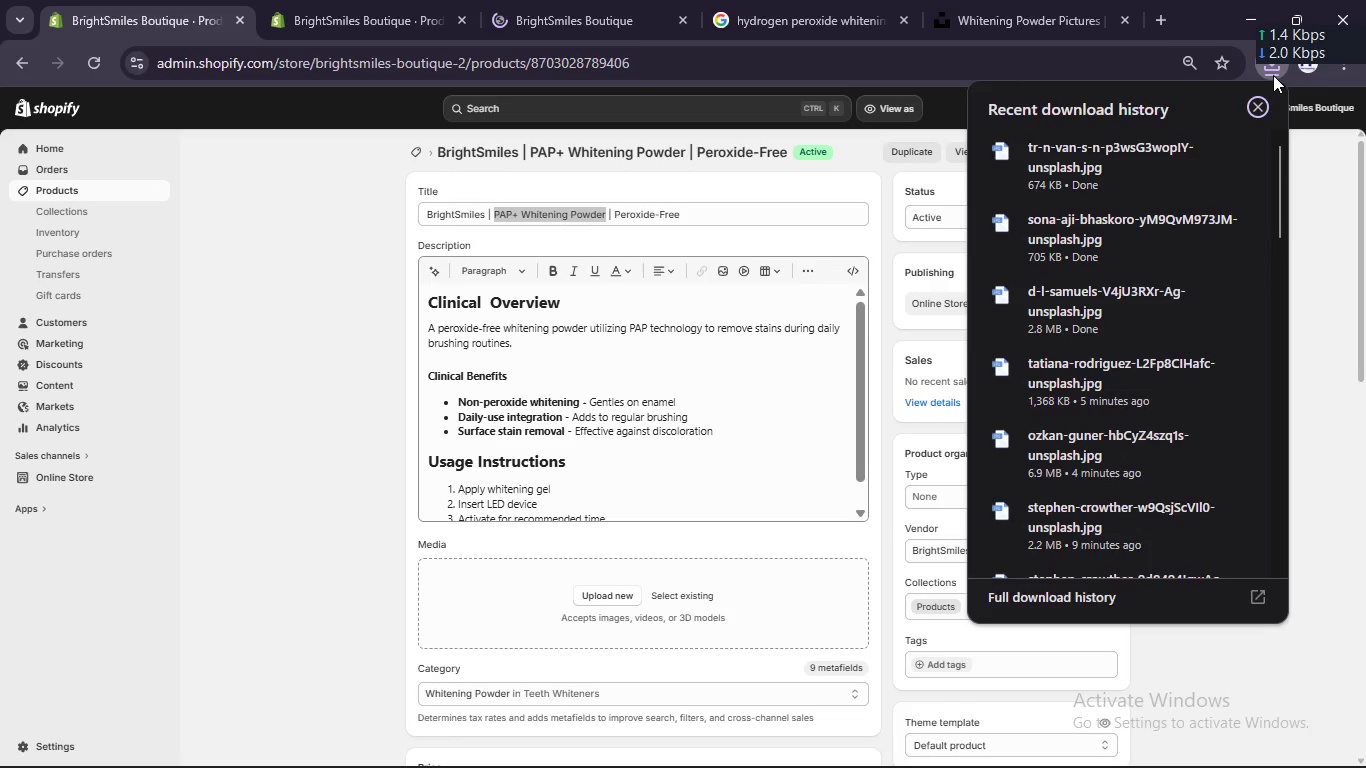 
left_click([588, 596])
 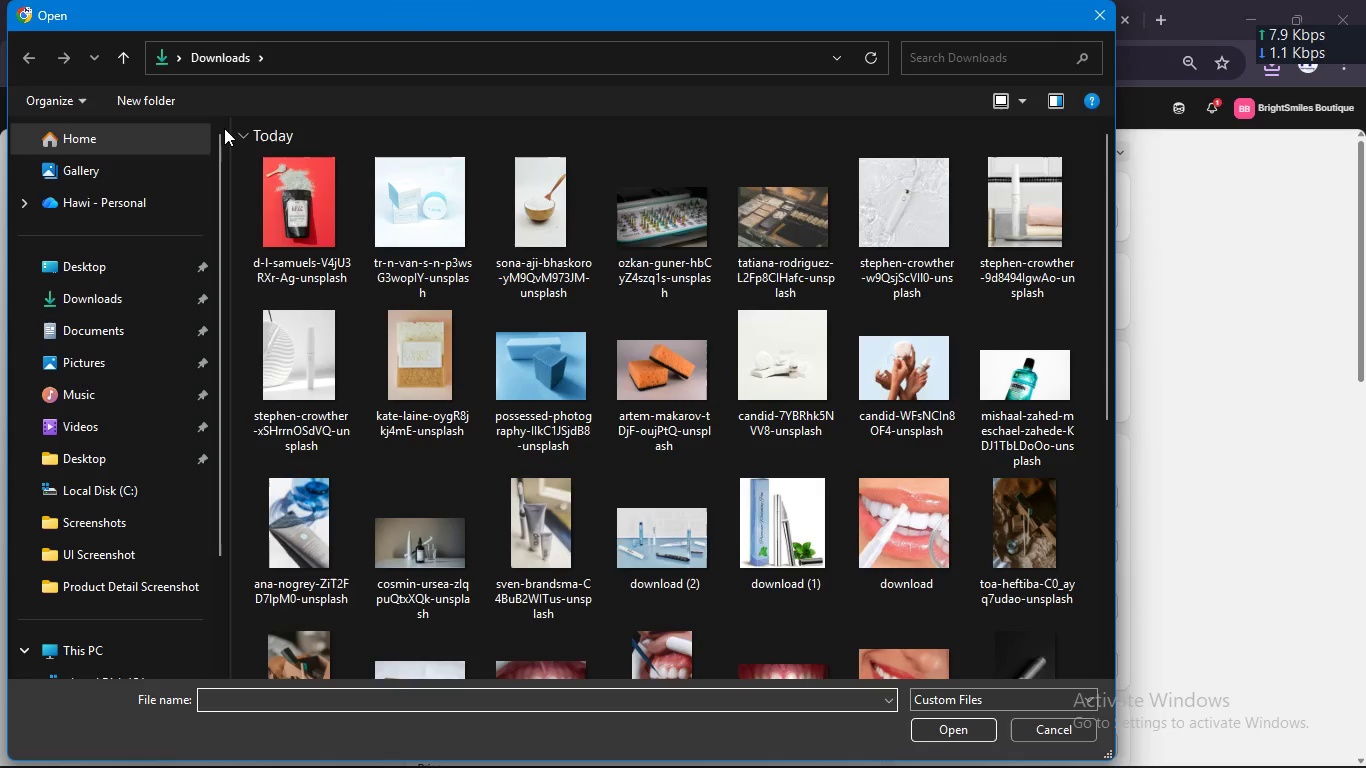 
left_click_drag(start_coordinate=[239, 175], to_coordinate=[516, 198])
 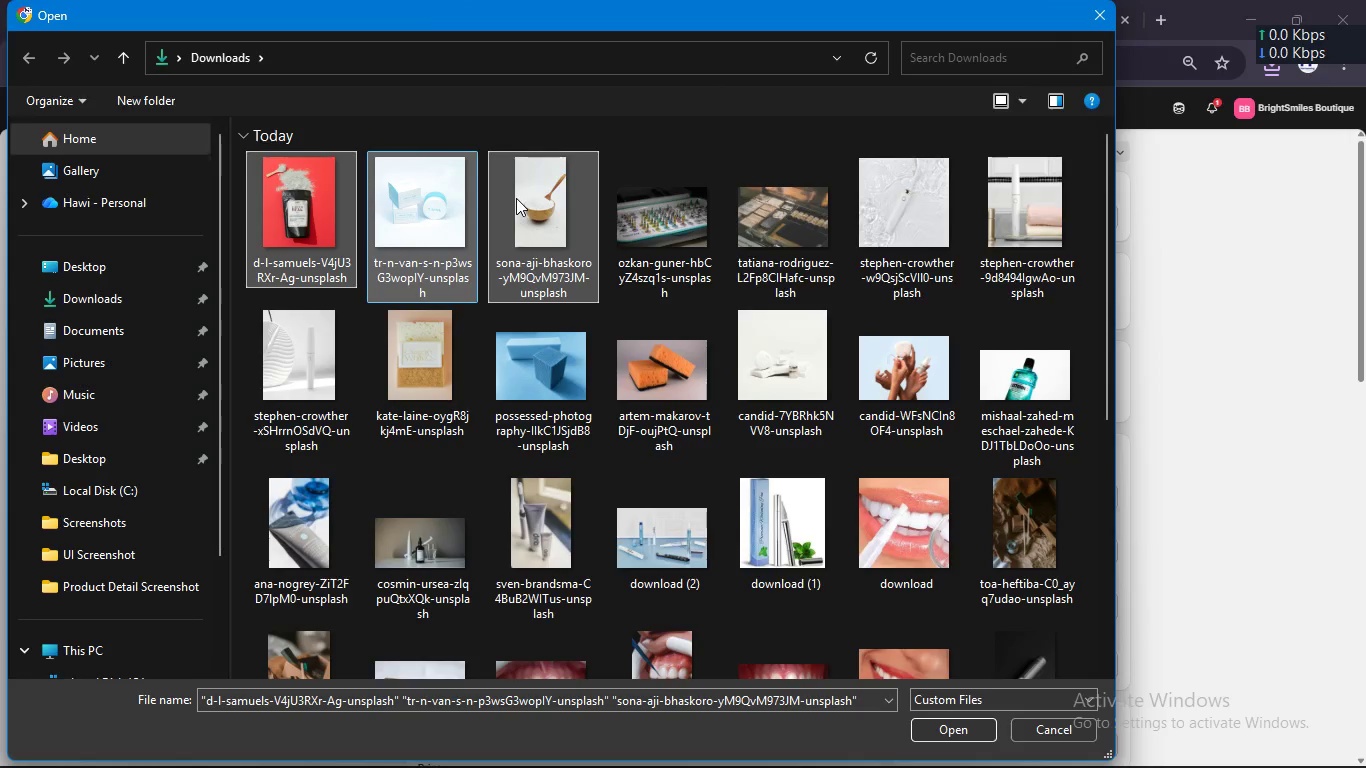 
key(Enter)
 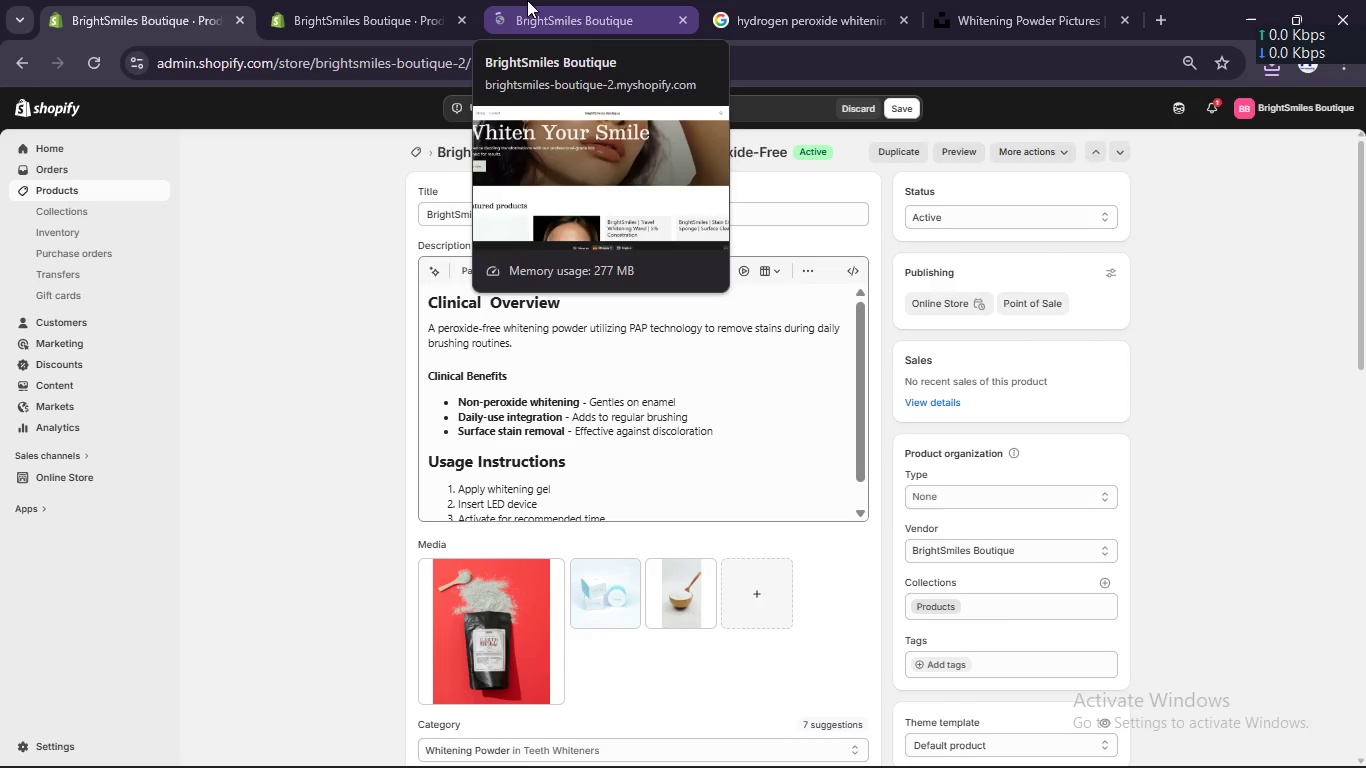 
wait(52.2)
 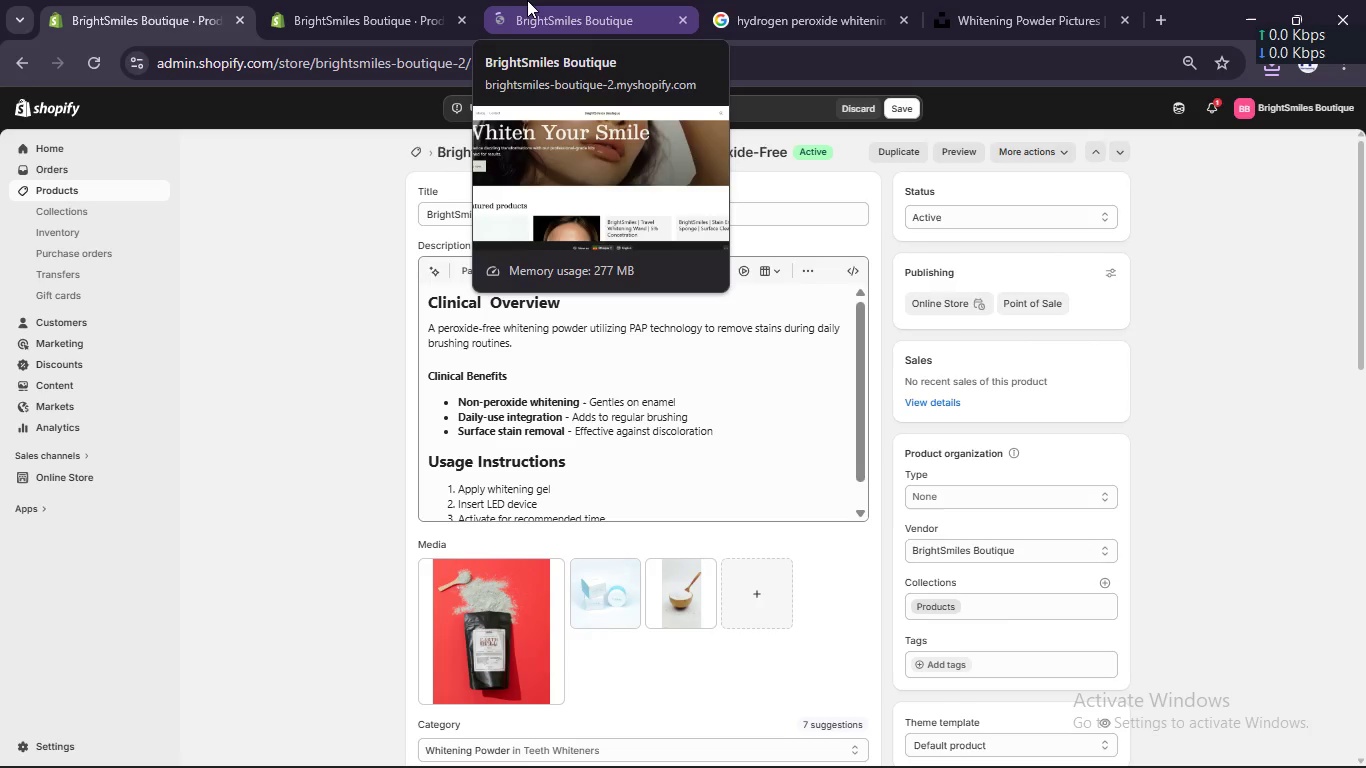 
left_click([510, 623])
 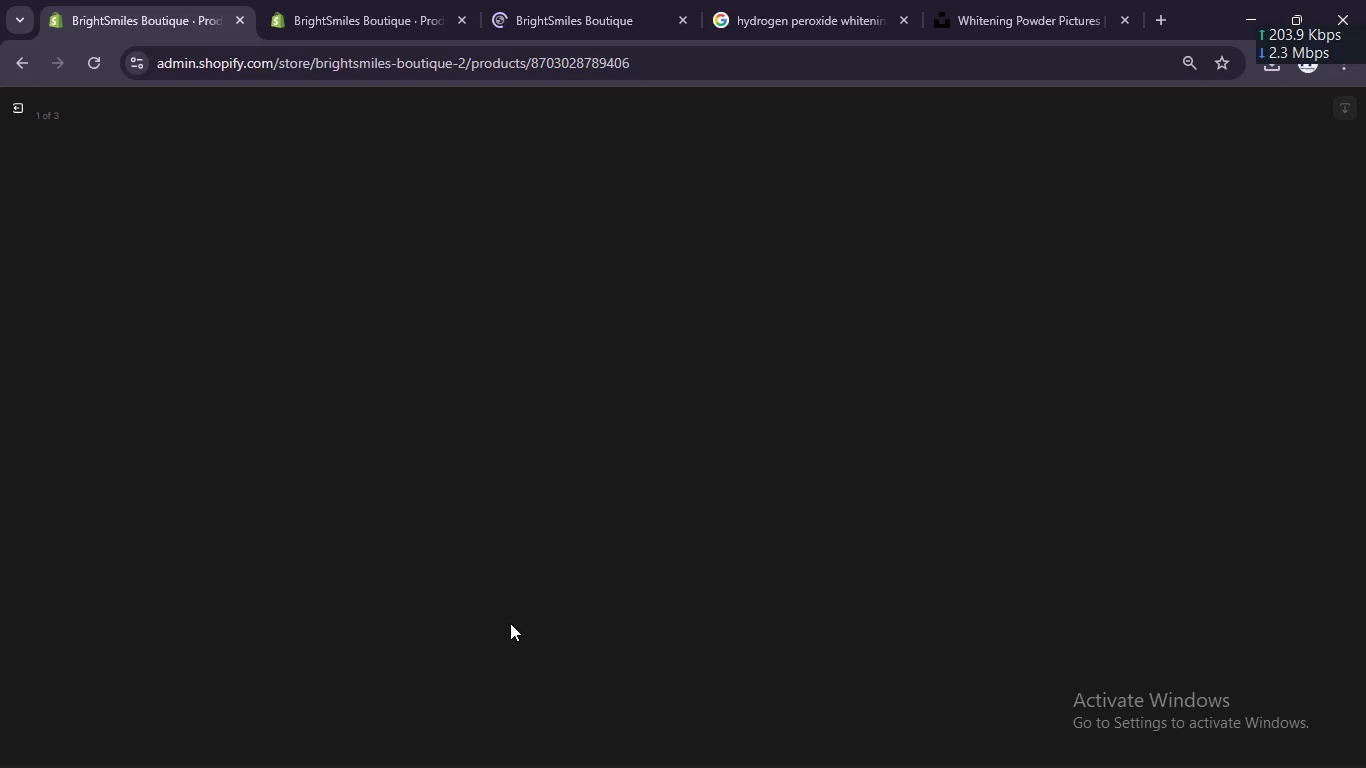 
wait(9.88)
 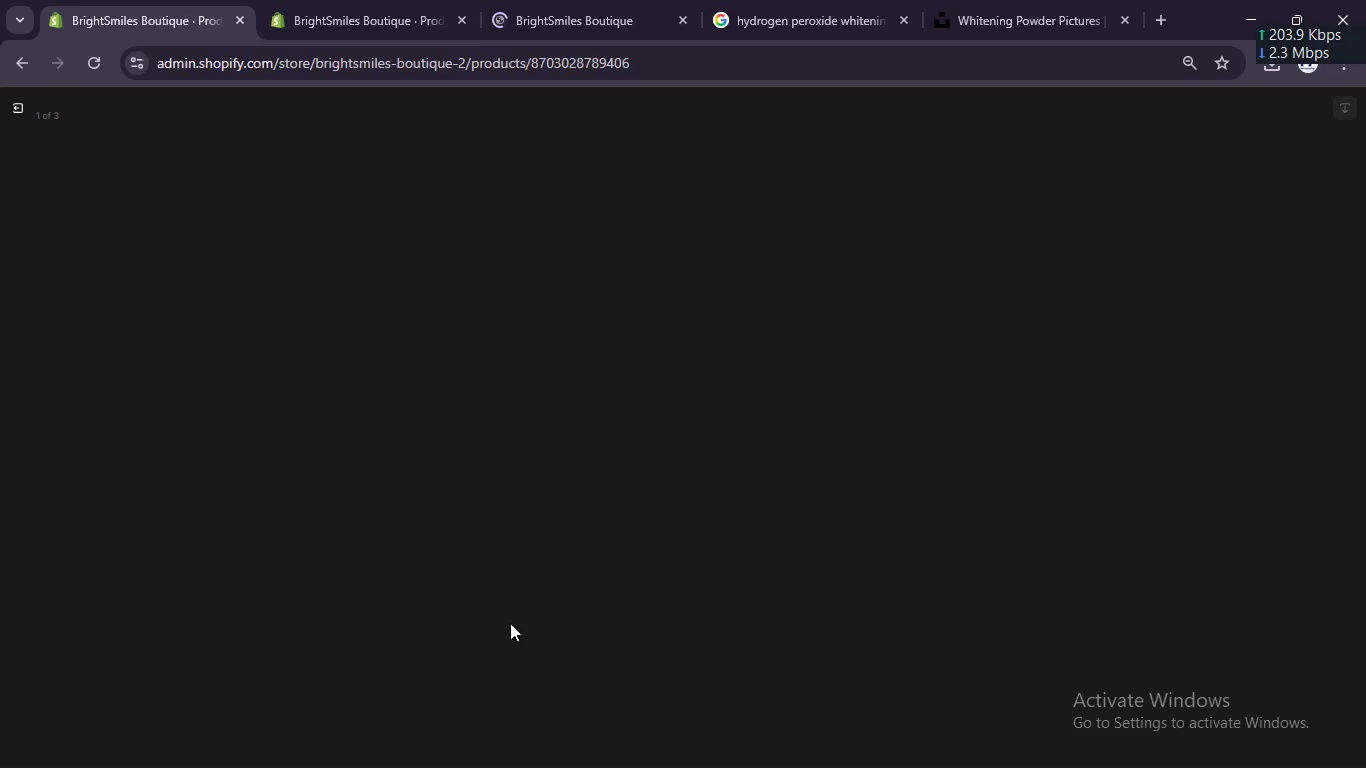 
left_click([1154, 274])
 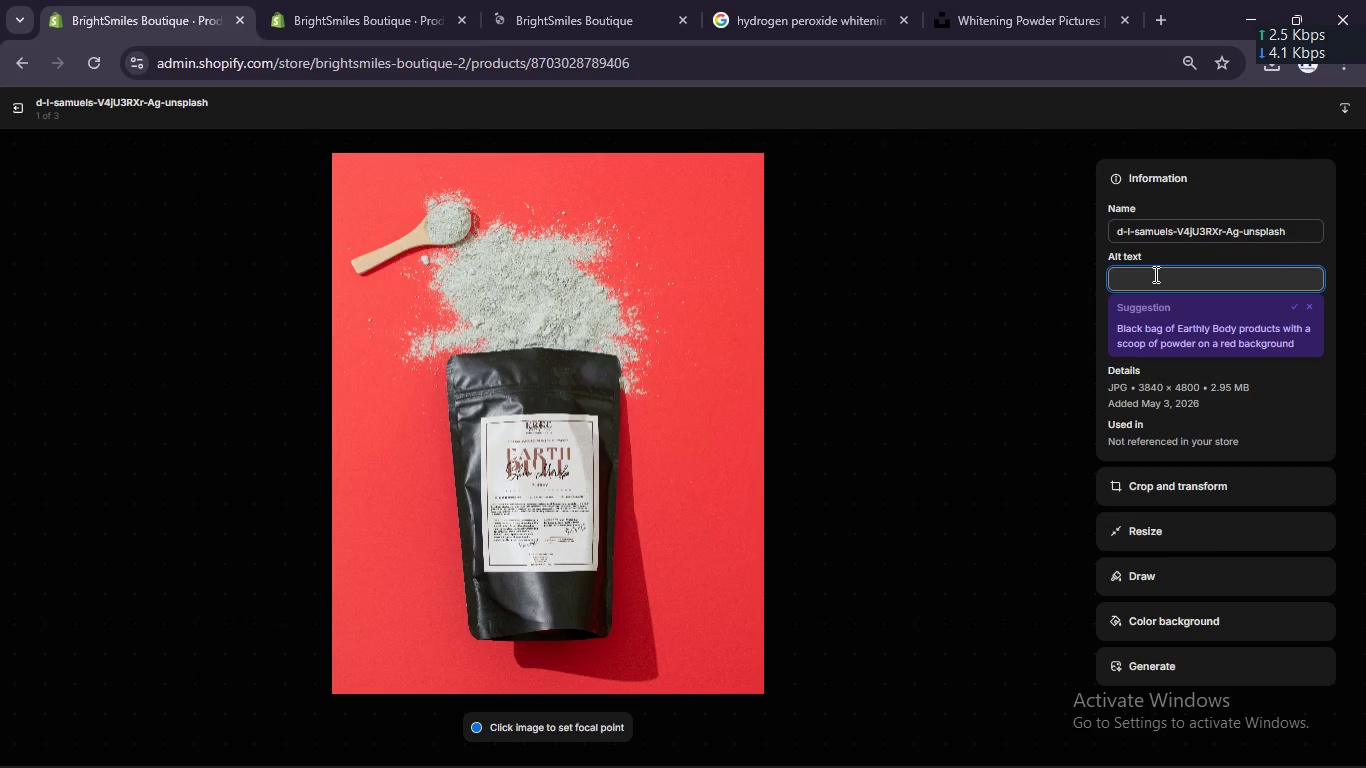 
wait(10.05)
 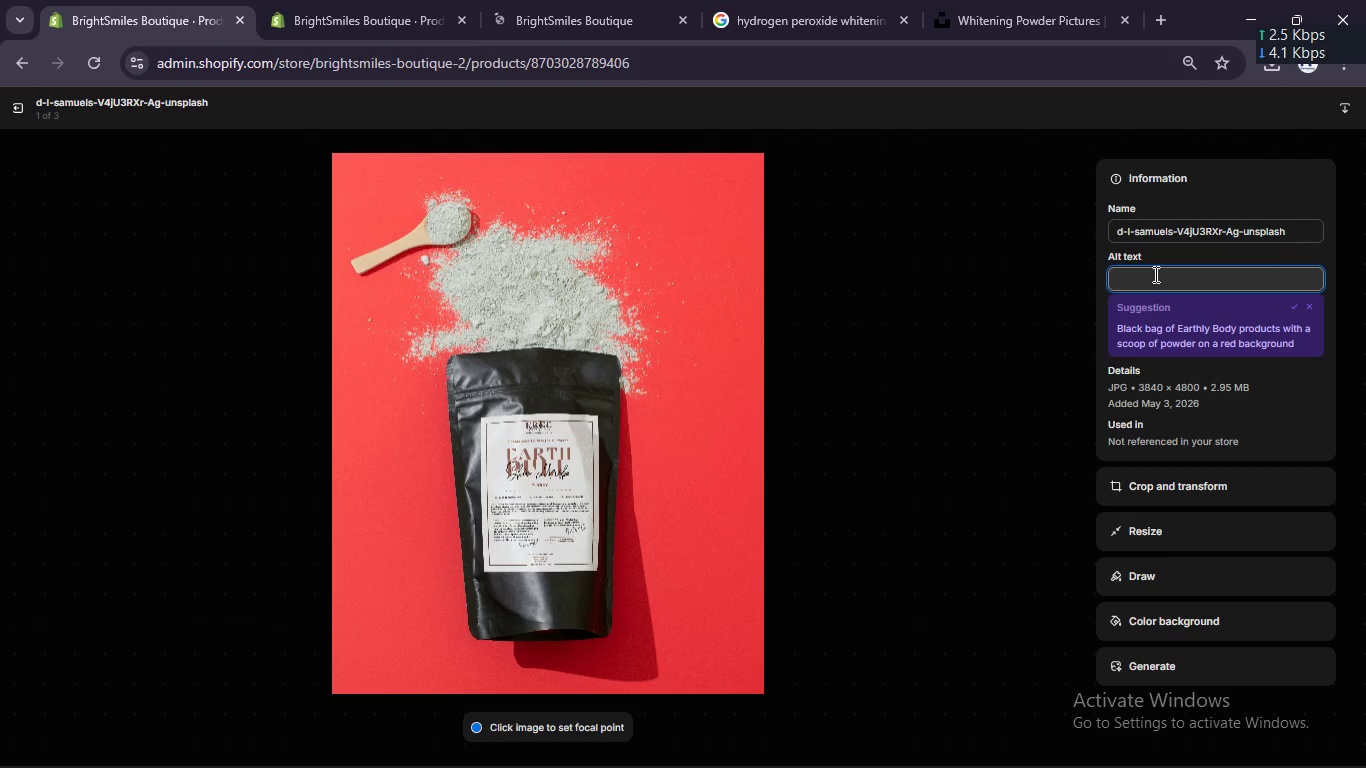 
type(BrightSmiles )
 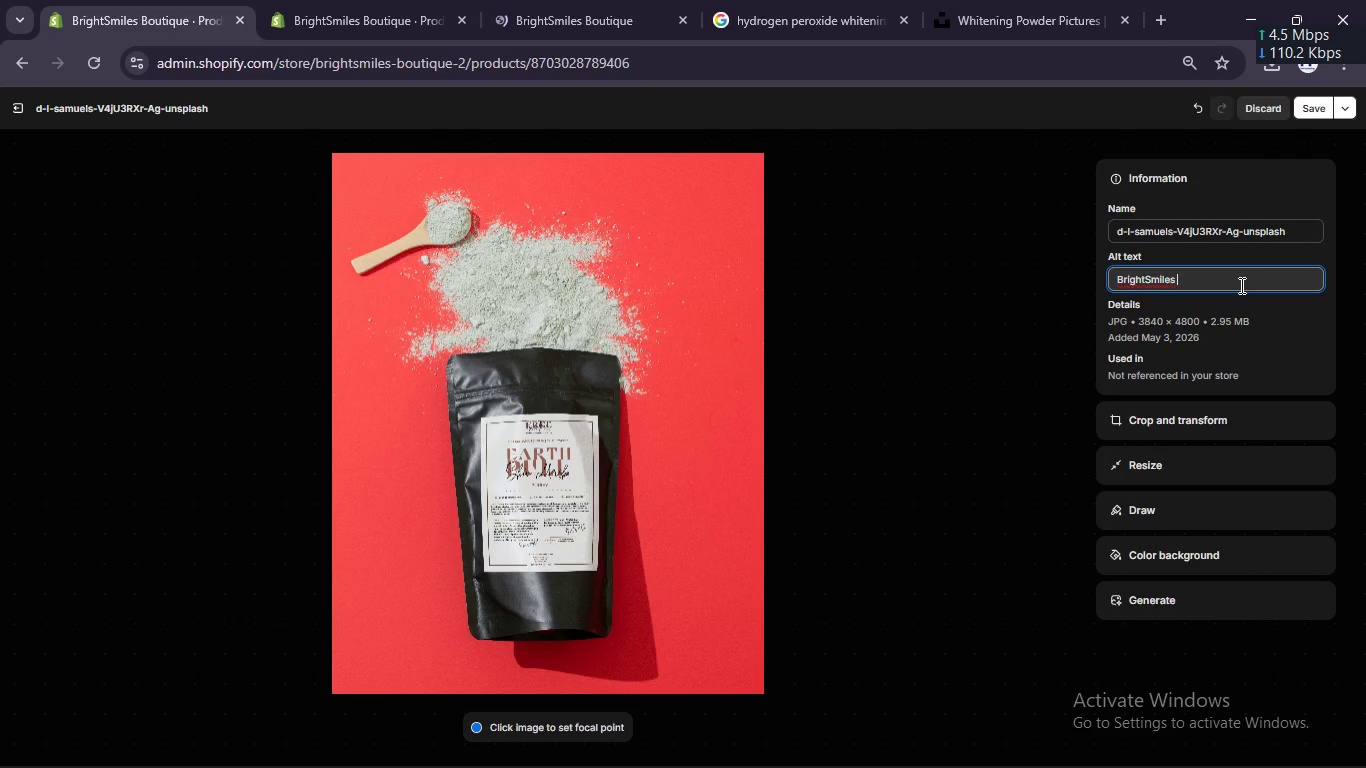 
type(PAP+ Whitening Powder peroxide )
key(Backspace)
type(-free daily whitening formuals)
key(Backspace)
key(Backspace)
key(Backspace)
type(la - BrightSmile Boutique oral care product)
 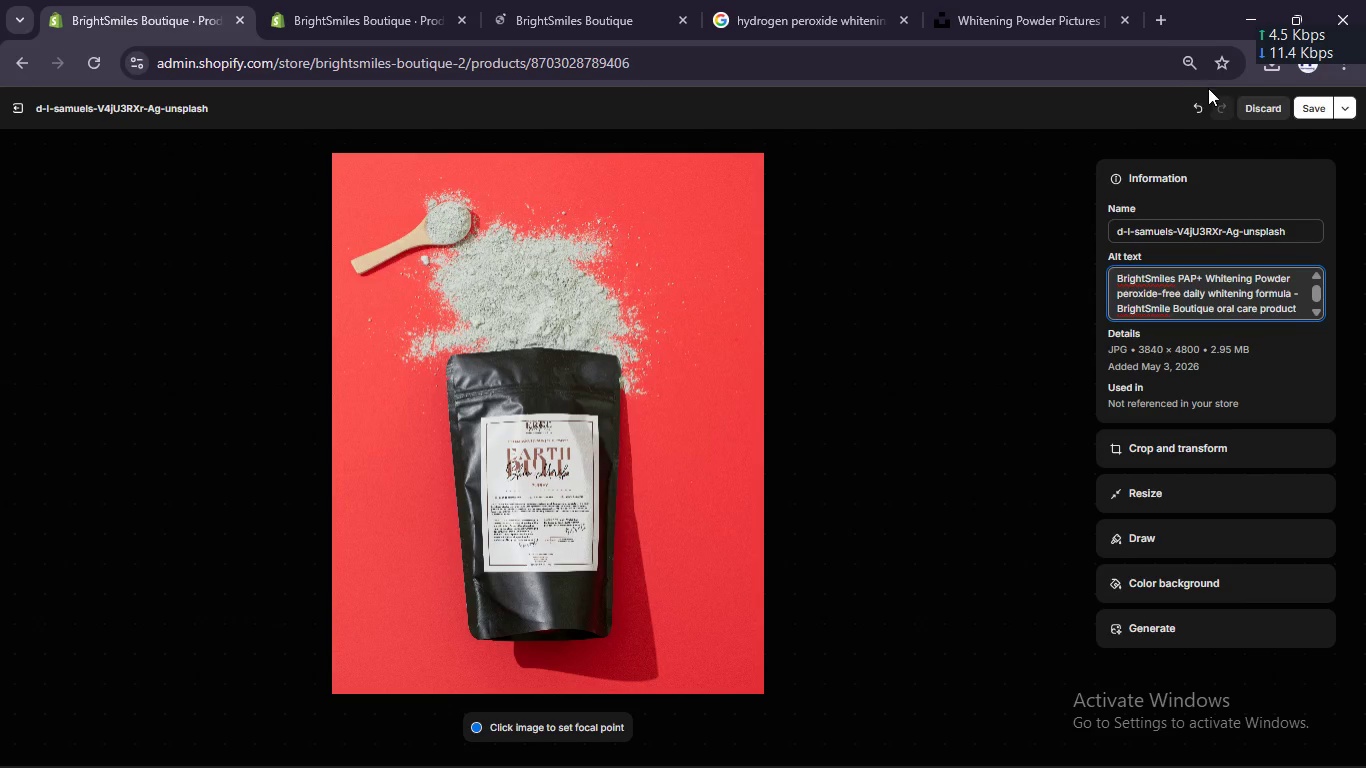 
left_click([1304, 103])
 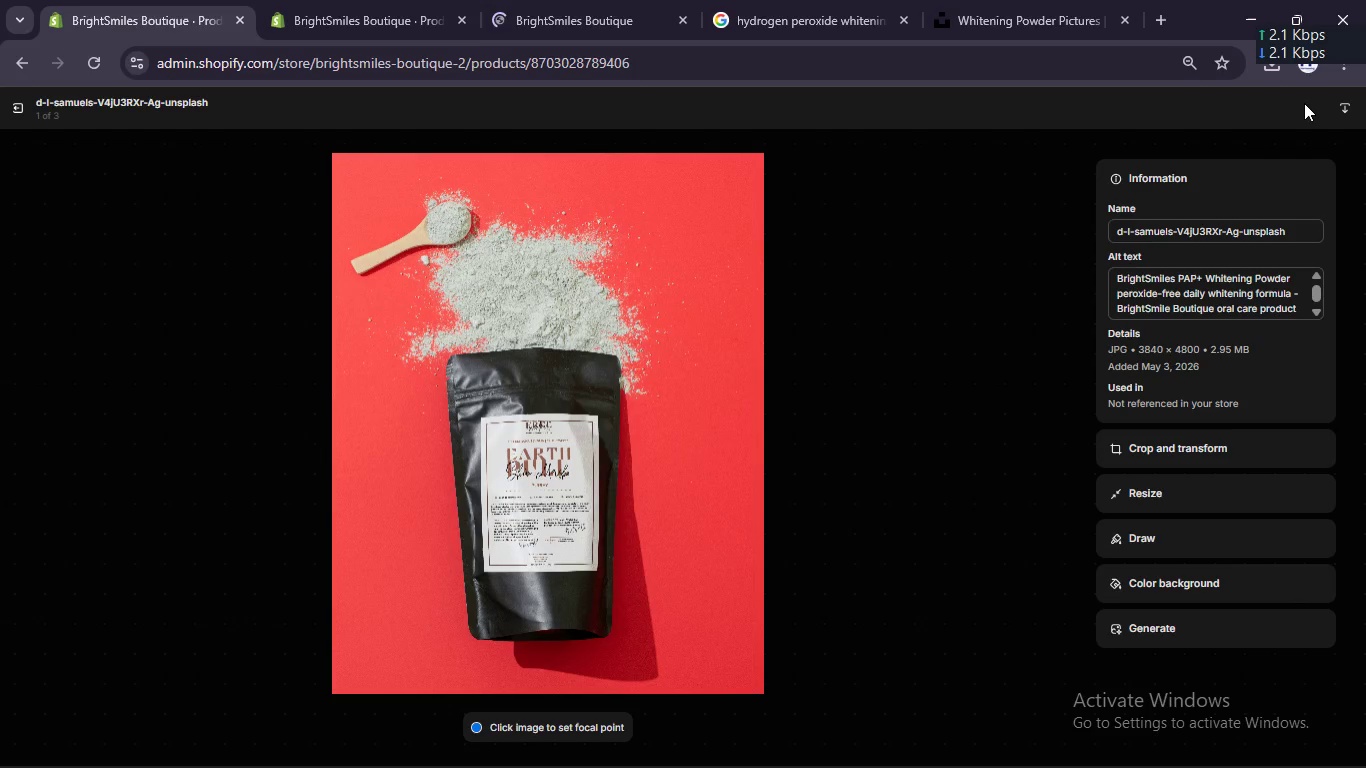 
wait(8.97)
 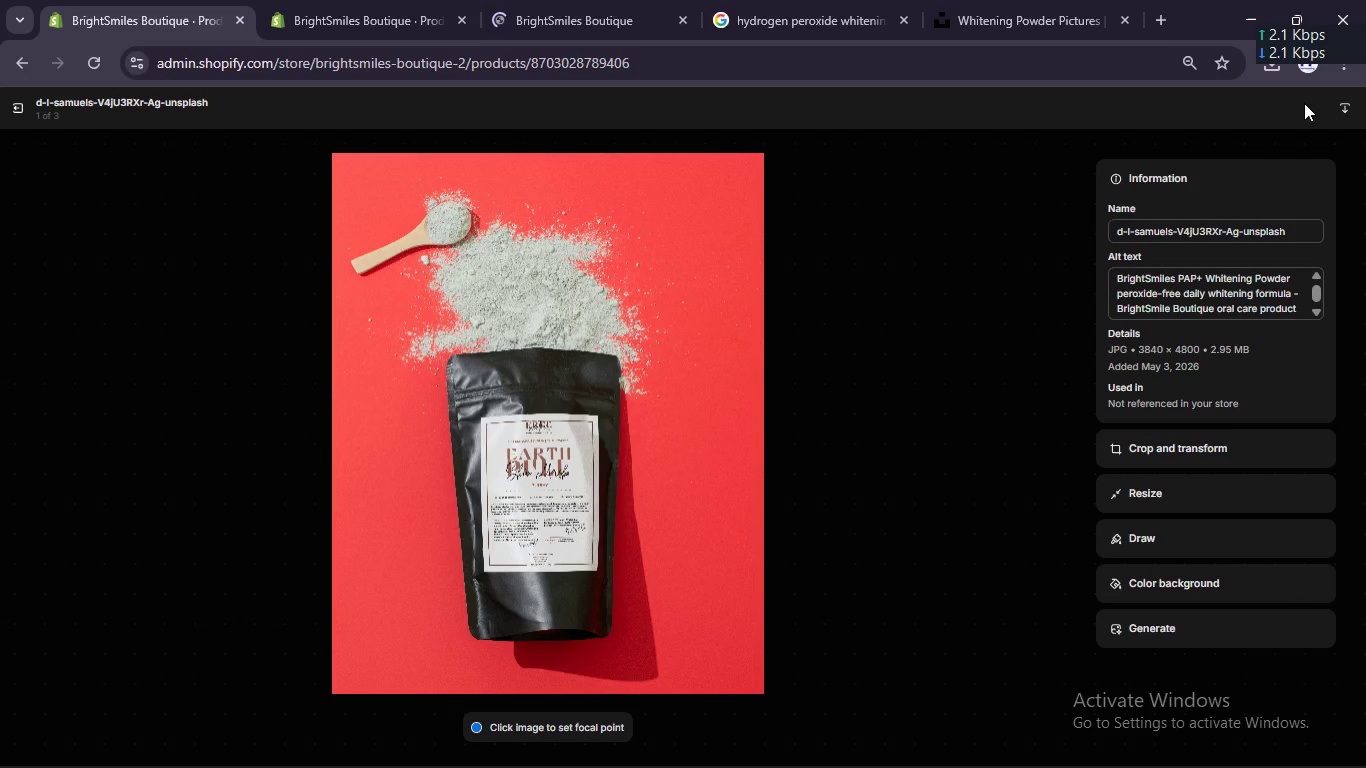 
left_click([13, 113])
 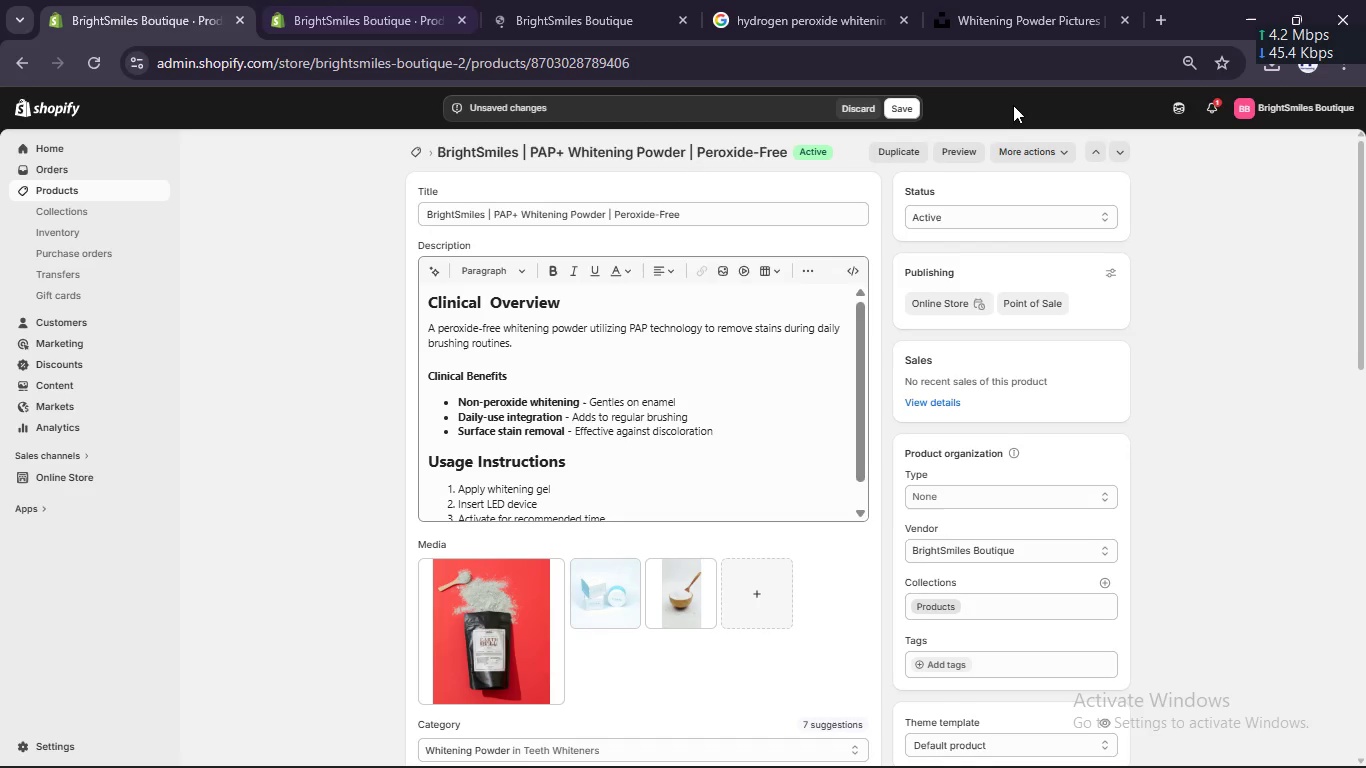 
left_click([899, 102])
 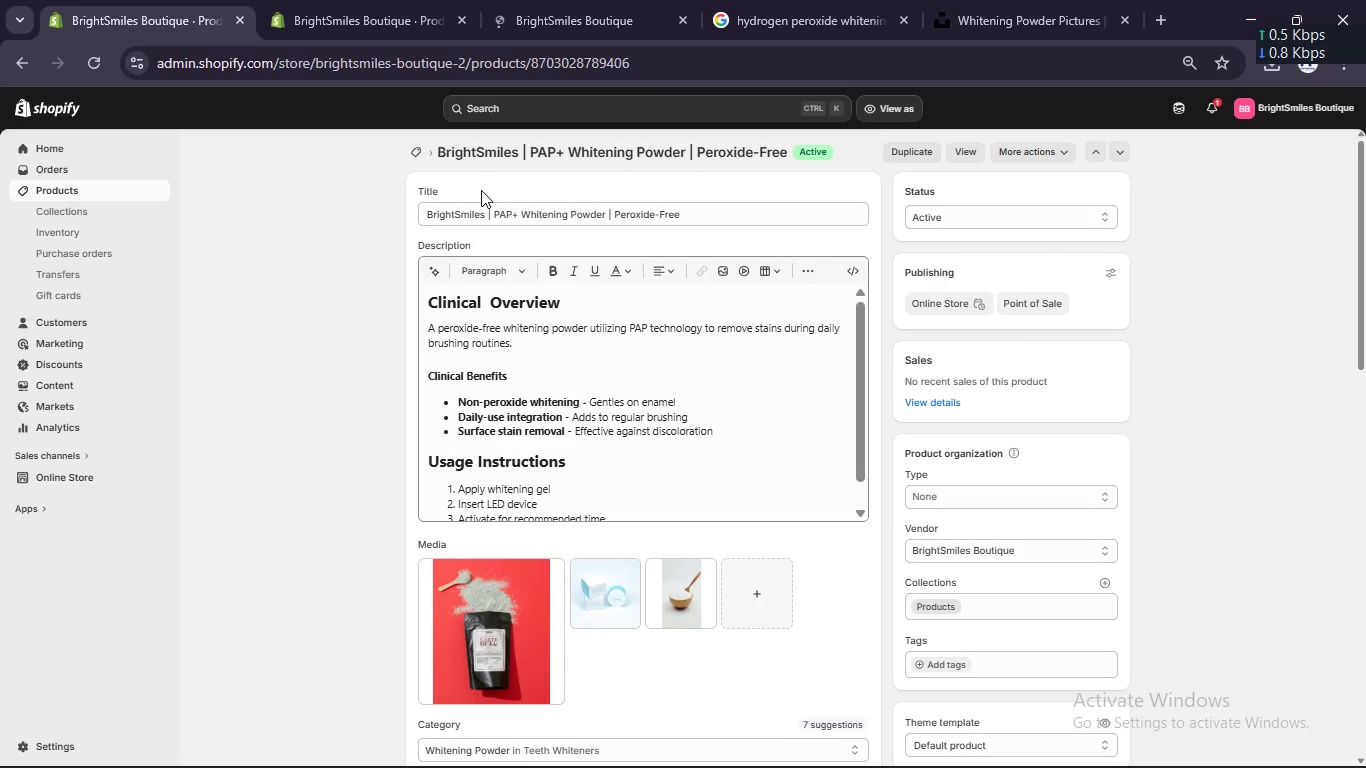 
wait(70.94)
 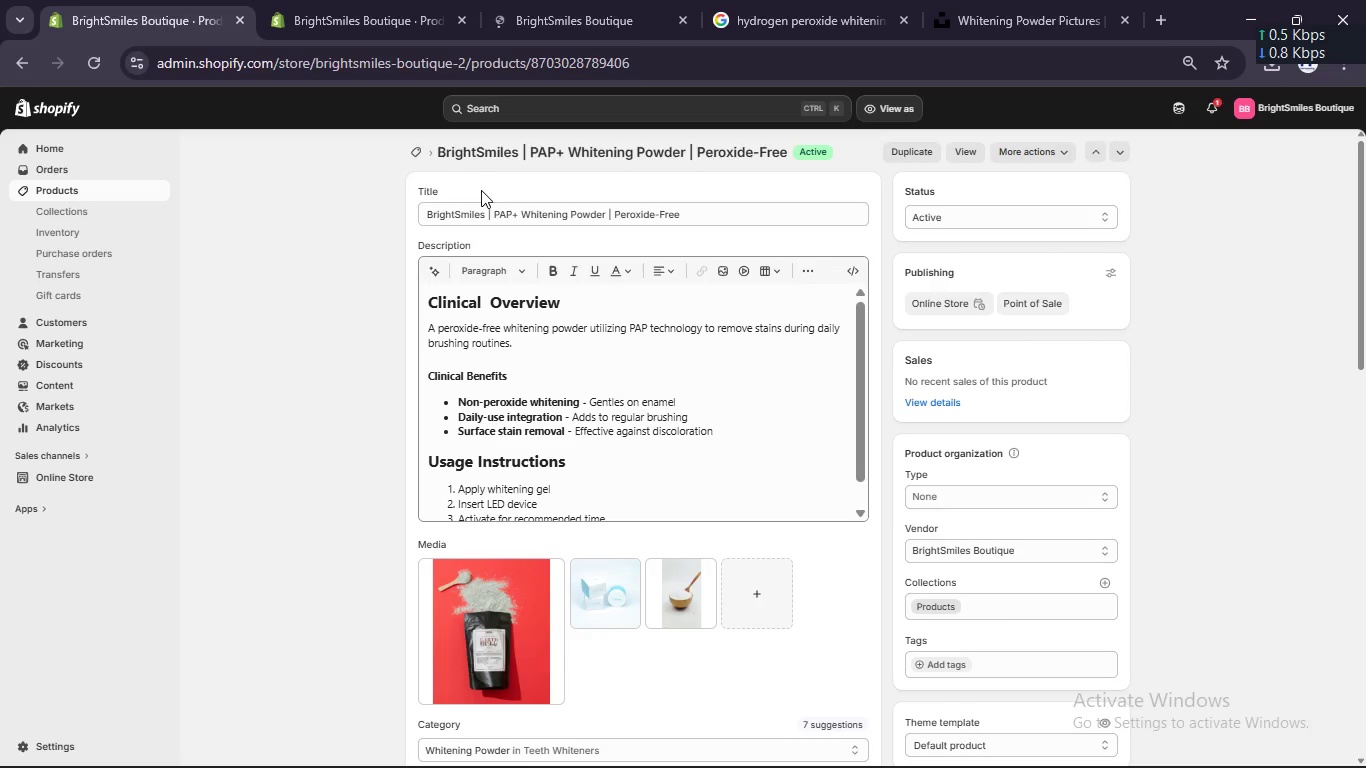 
left_click([51, 184])
 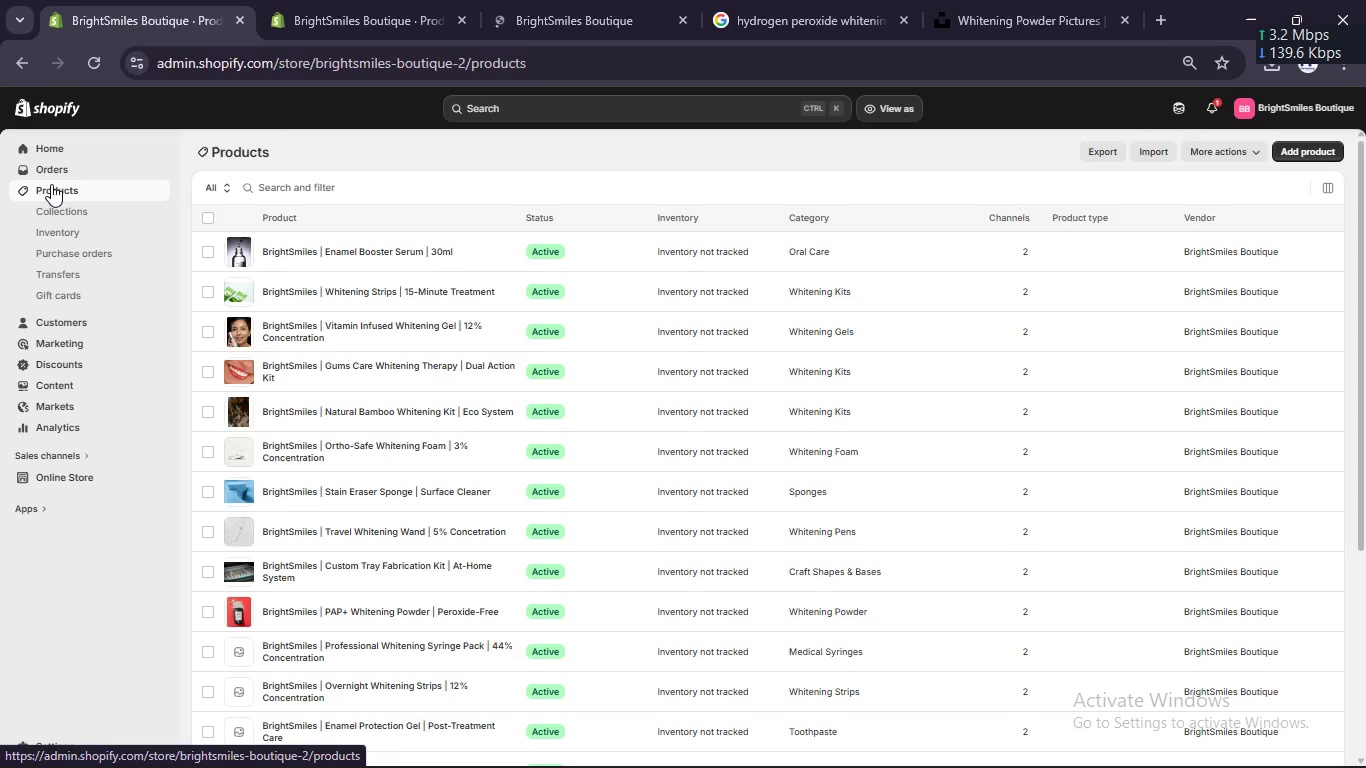 
wait(5.44)
 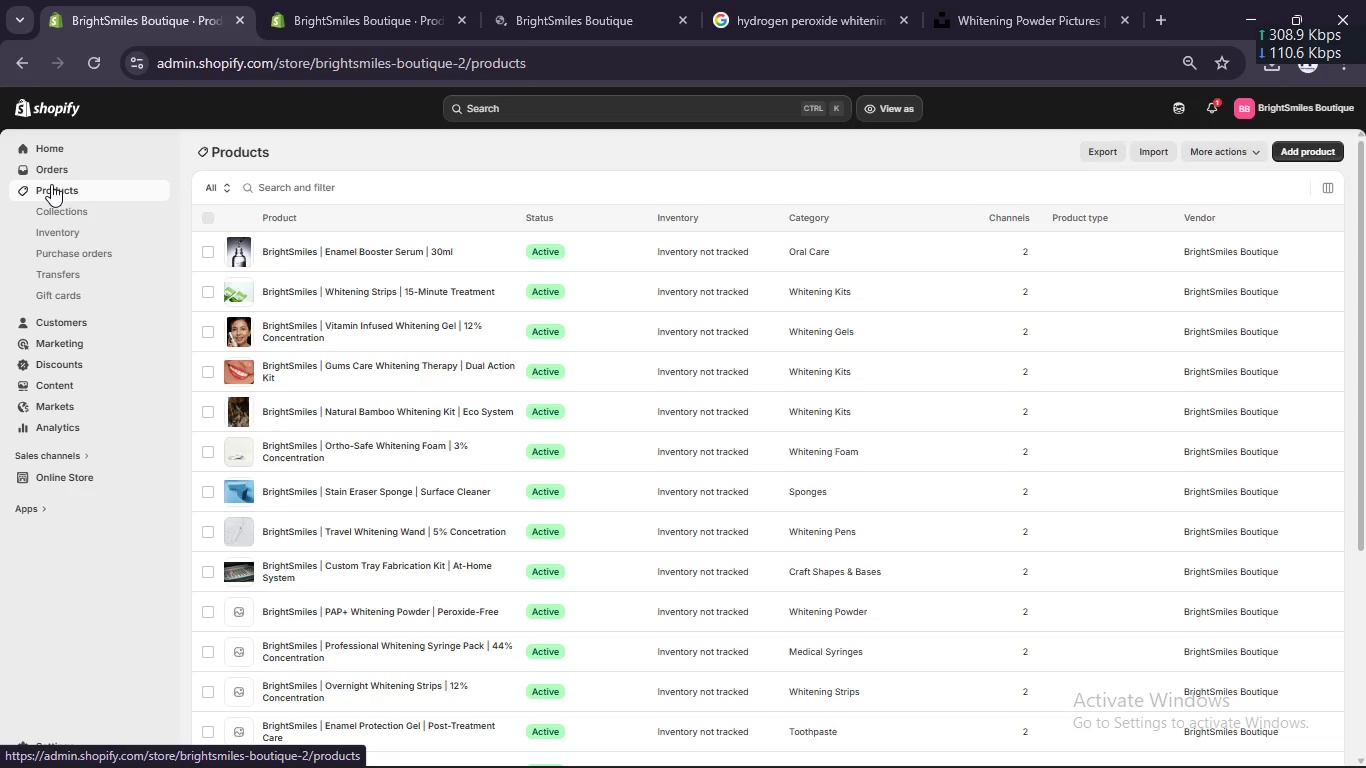 
scroll: coordinate [478, 486], scroll_direction: down, amount: 4.0
 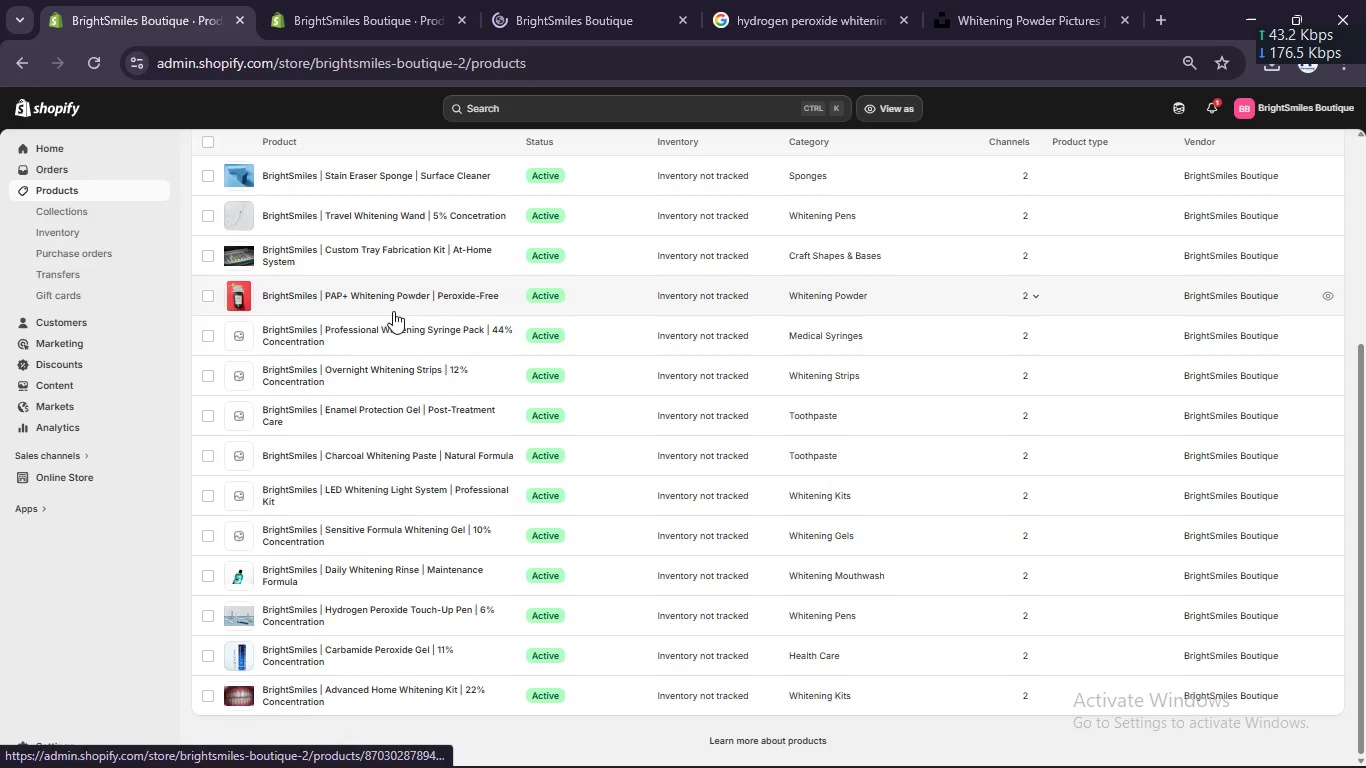 
left_click([387, 326])
 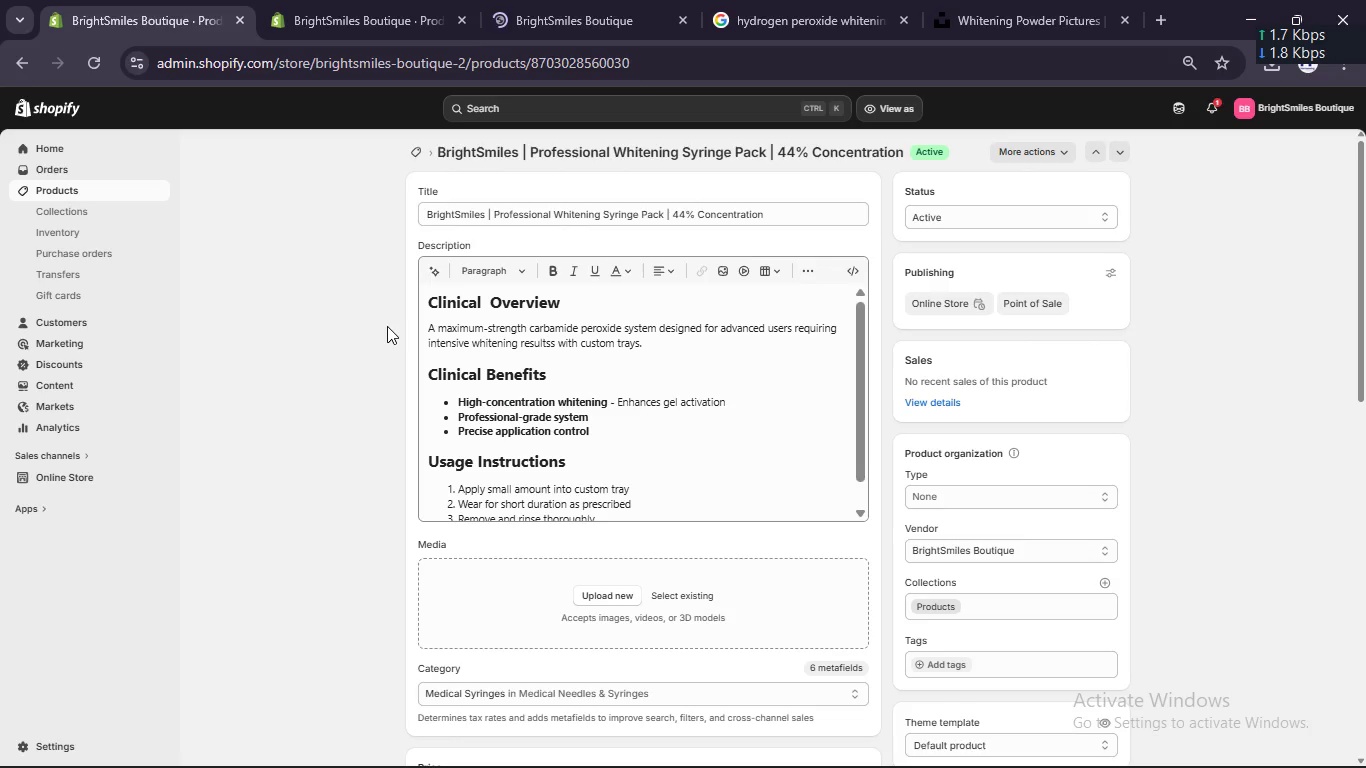 
wait(23.23)
 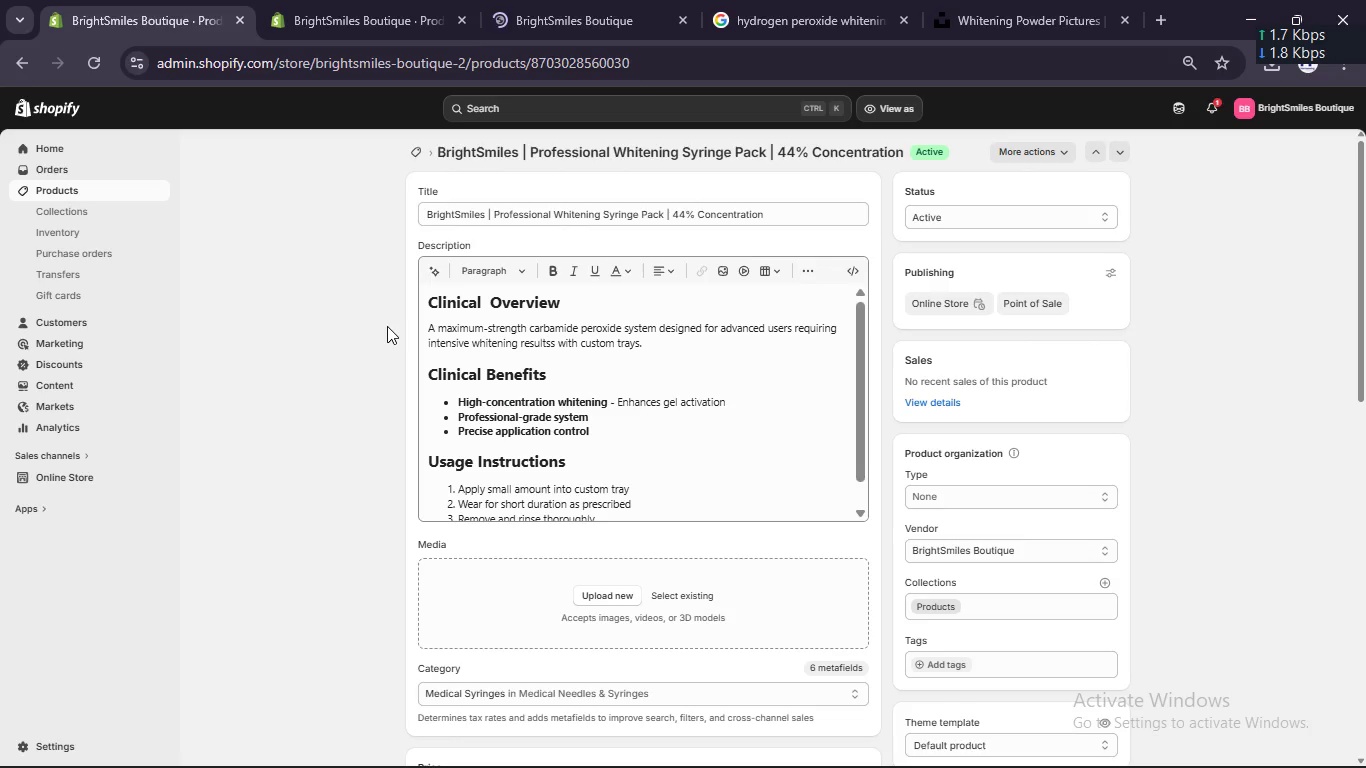 
scroll: coordinate [588, 476], scroll_direction: none, amount: 0.0
 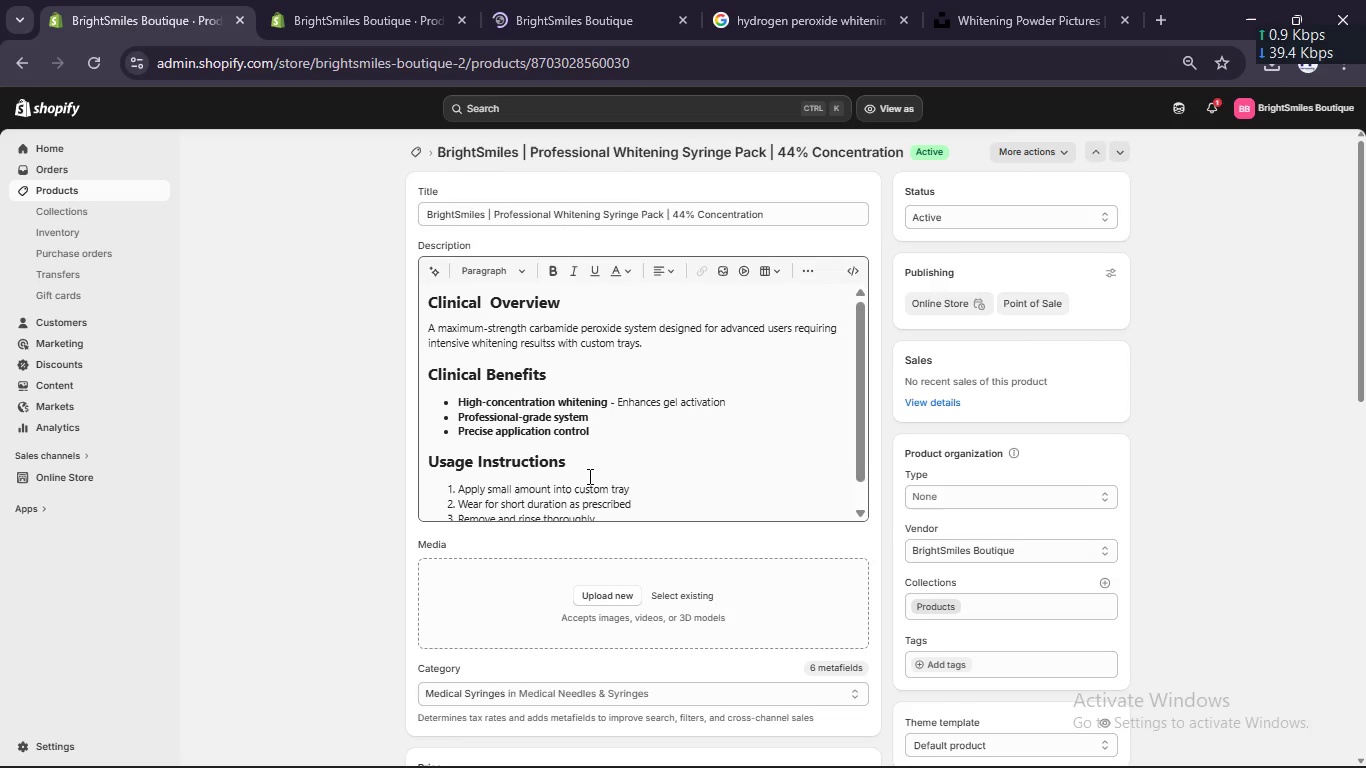 
left_click([494, 212])
 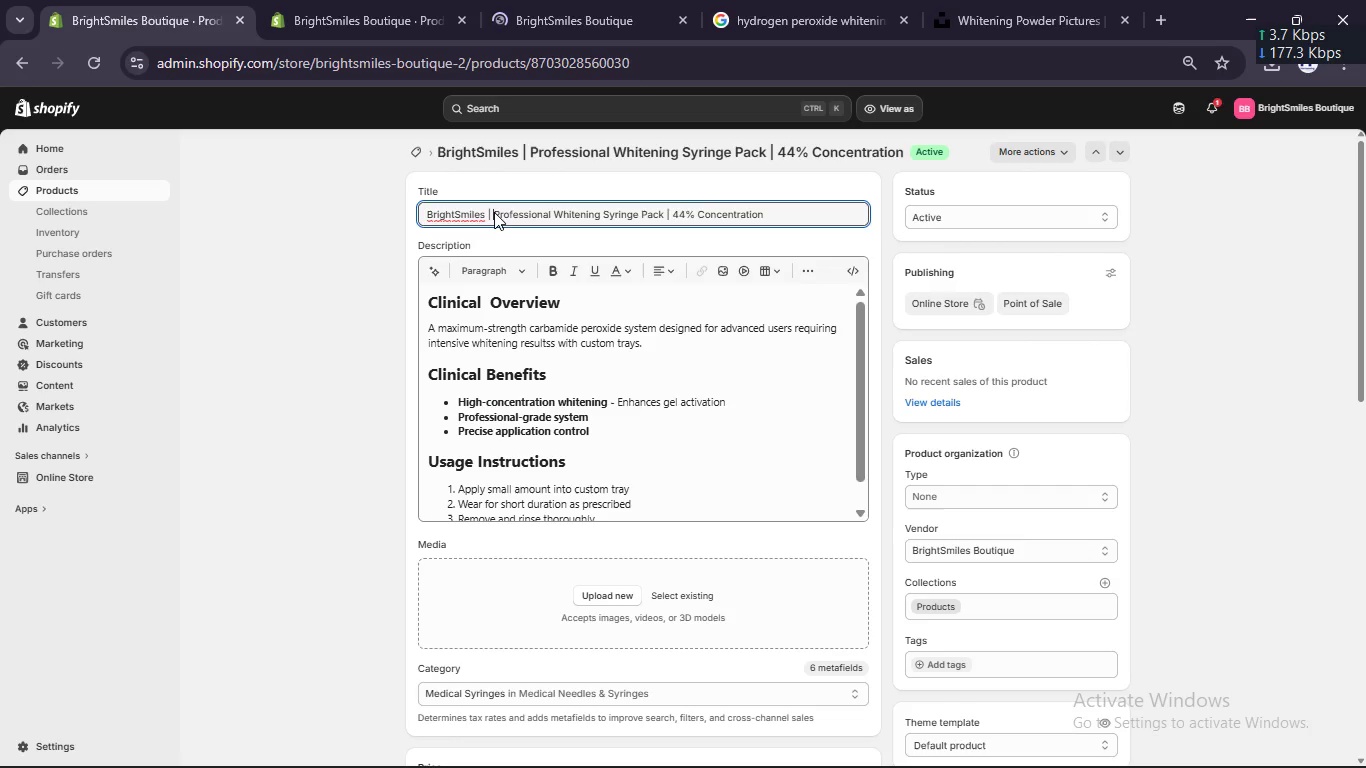 
left_click_drag(start_coordinate=[494, 212], to_coordinate=[646, 215])
 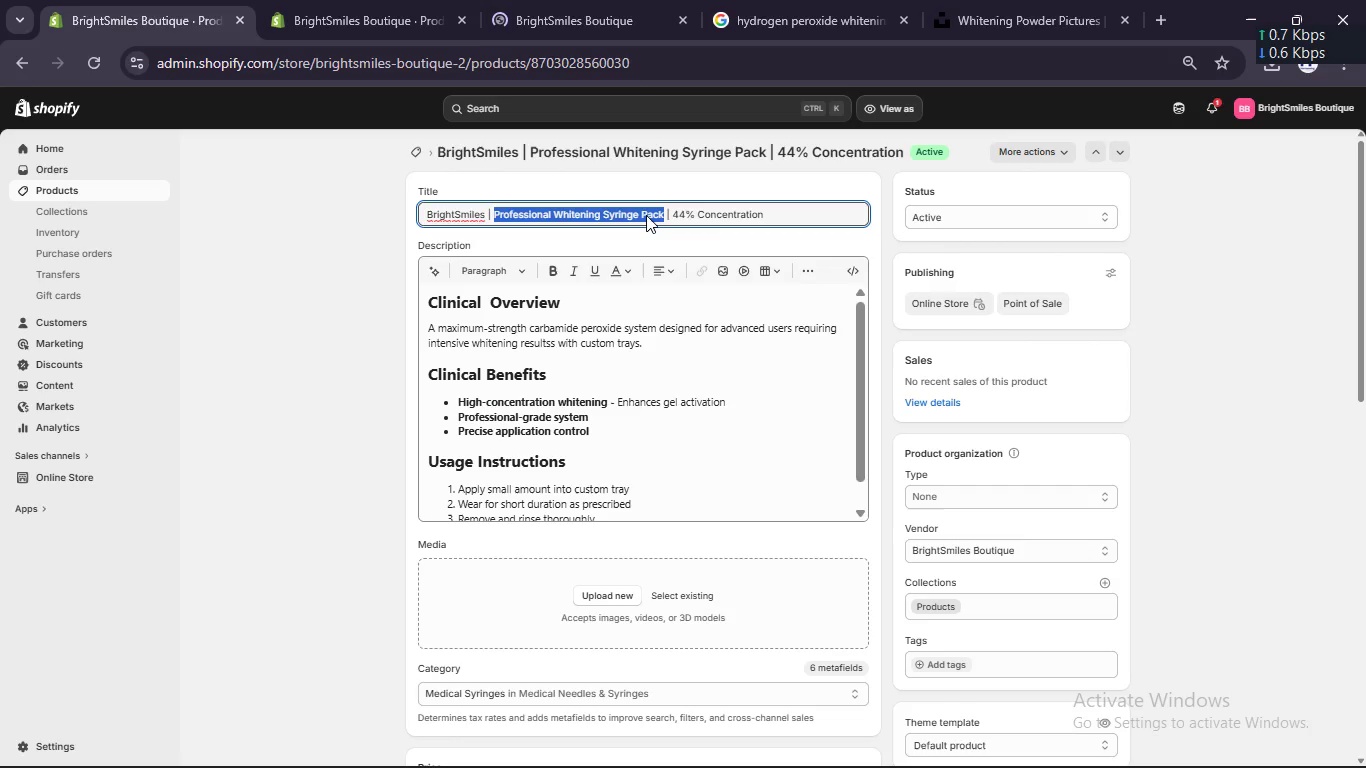 
key(Control+C)
 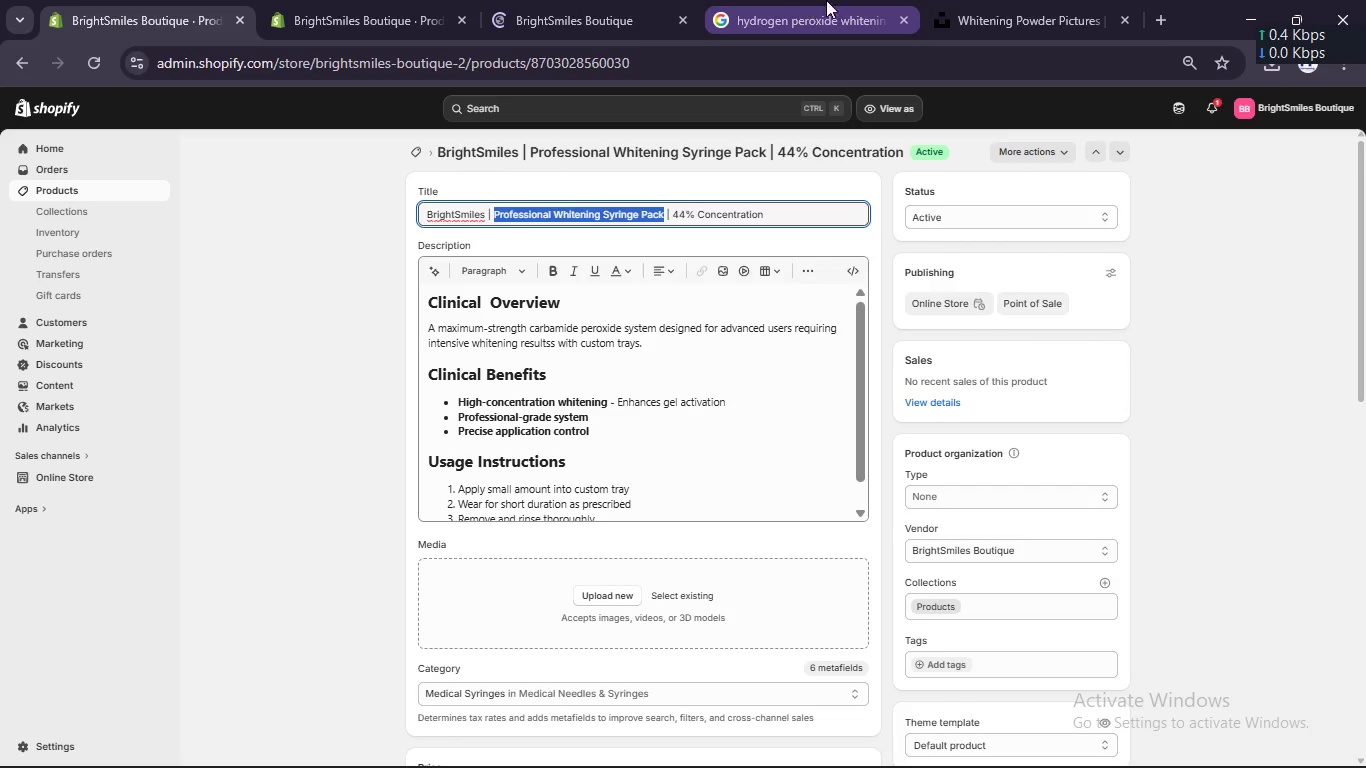 
left_click([1014, 2])
 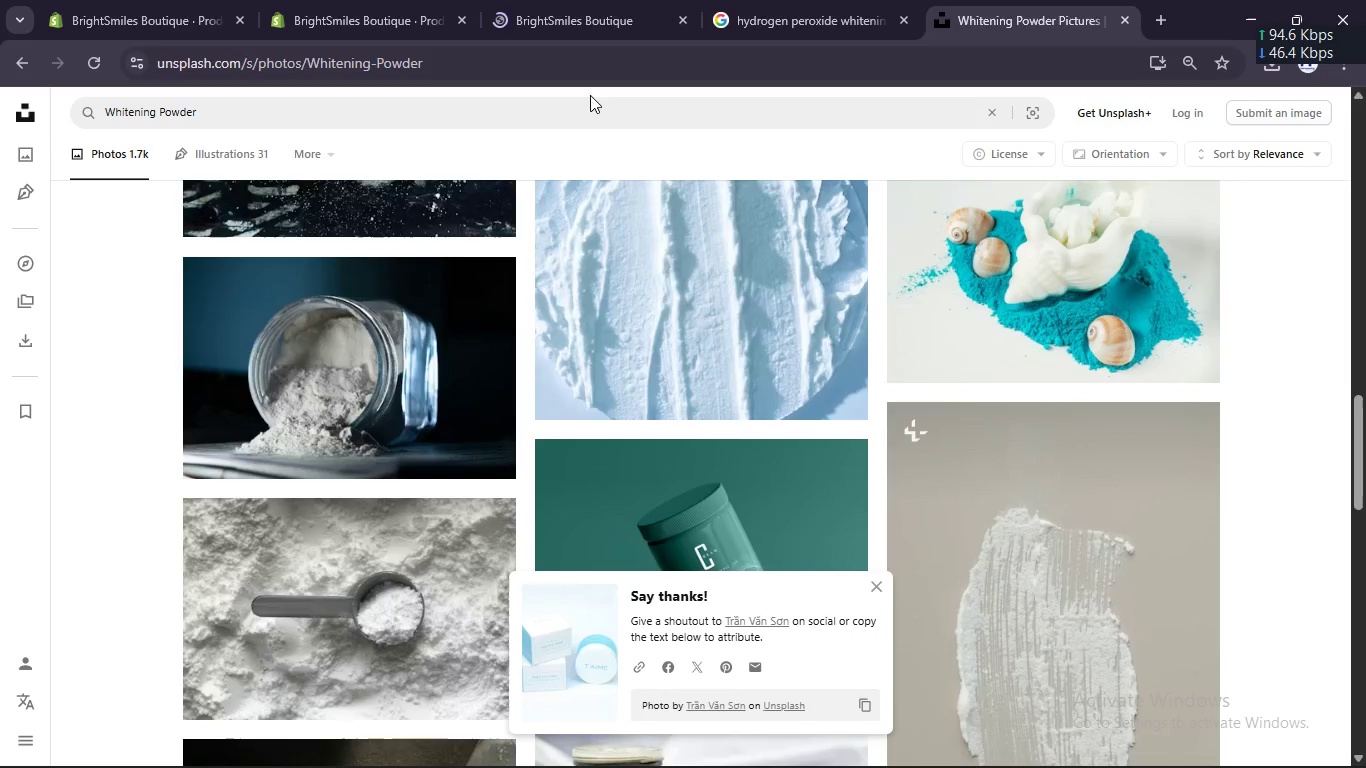 
left_click([590, 107])
 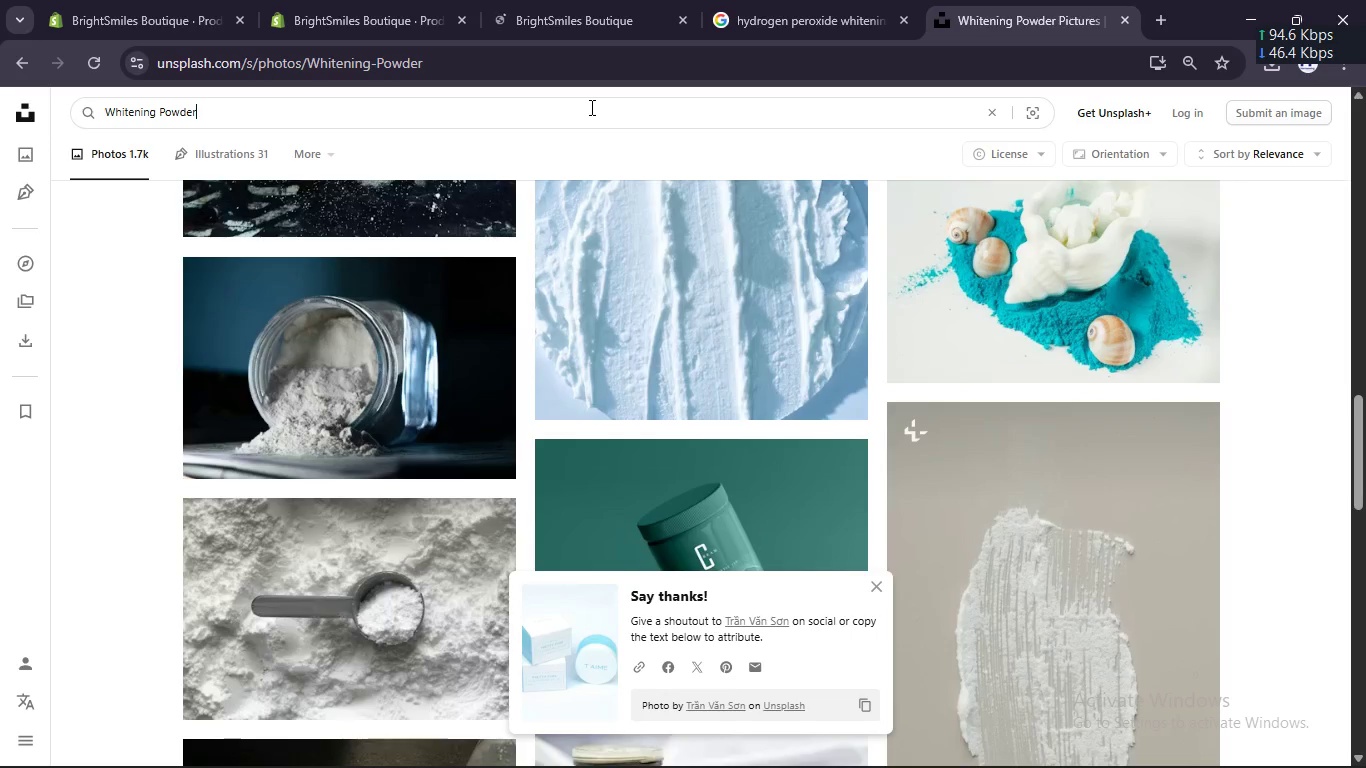 
key(Control+A)
 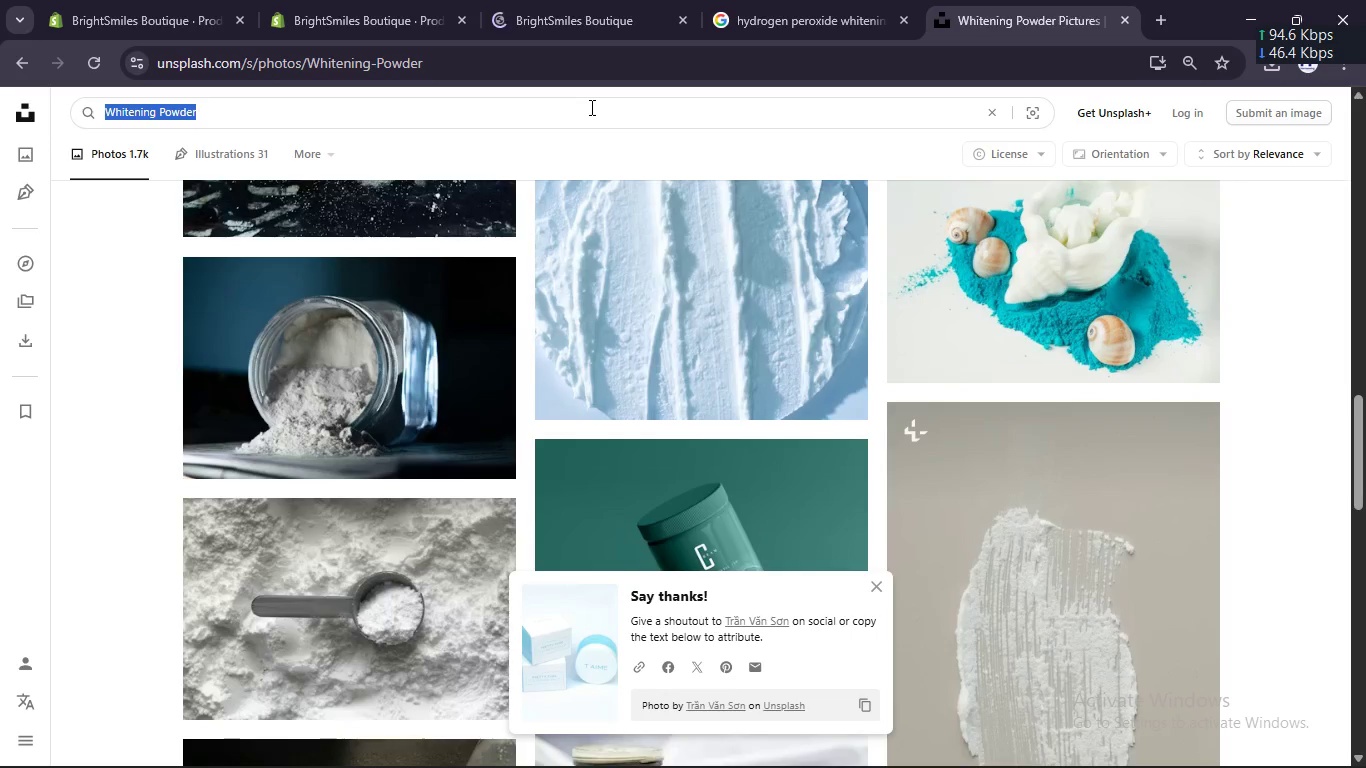 
key(Control+V)
 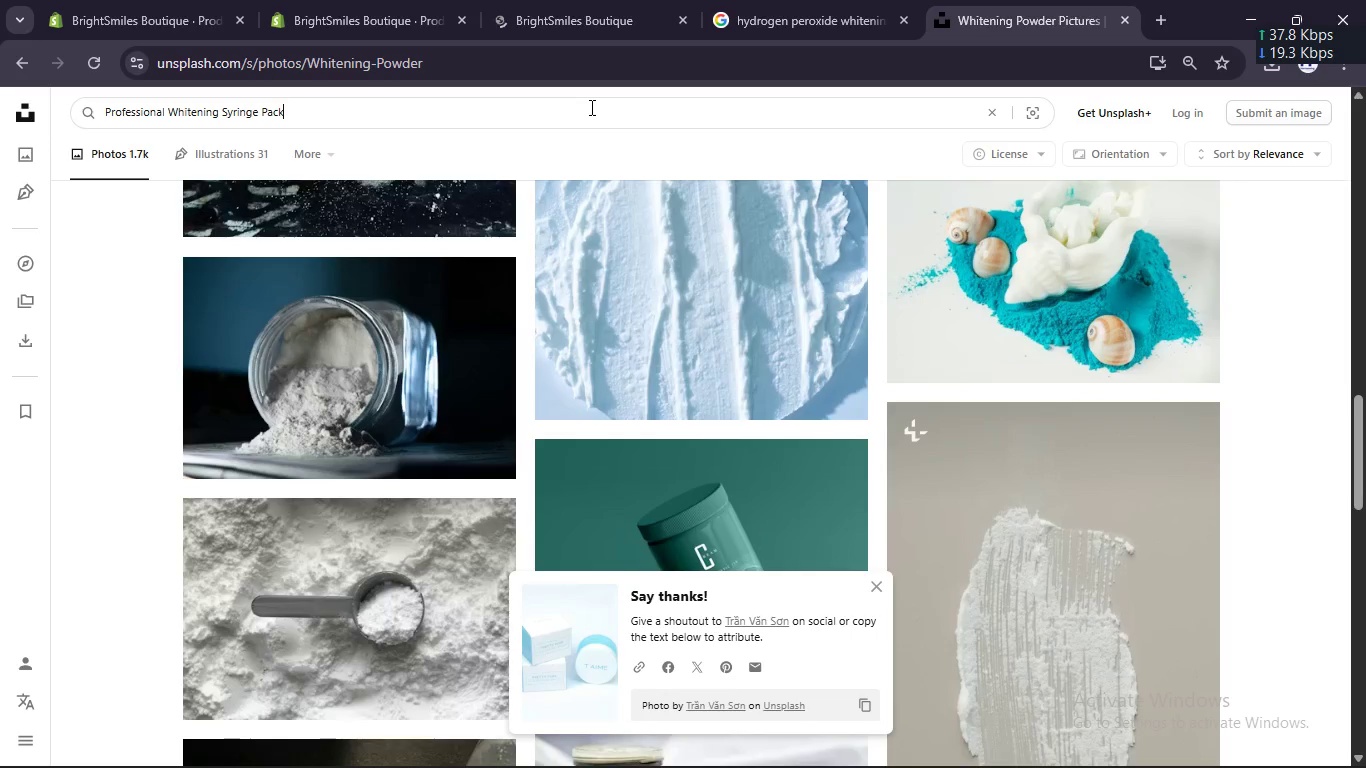 
key(Enter)
 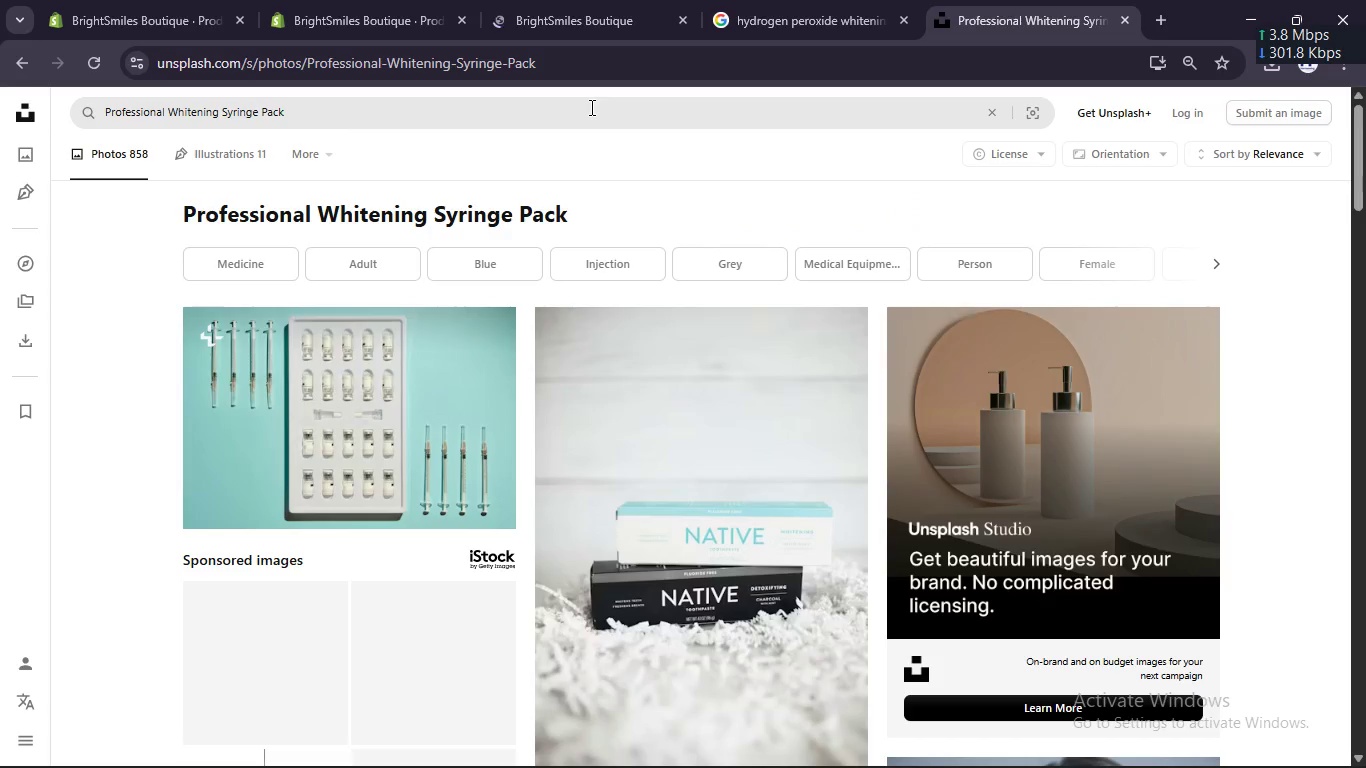 
scroll: coordinate [605, 465], scroll_direction: down, amount: 3.0
 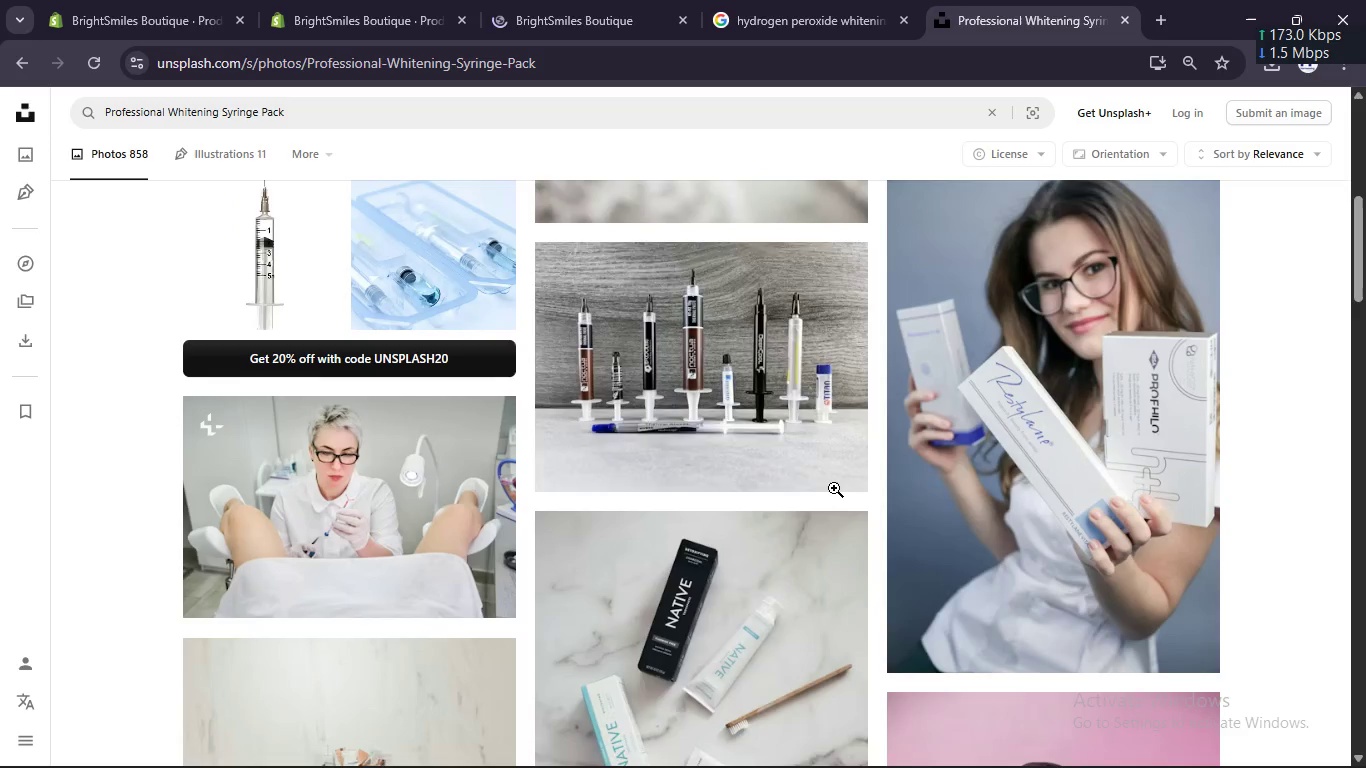 
left_click([840, 466])
 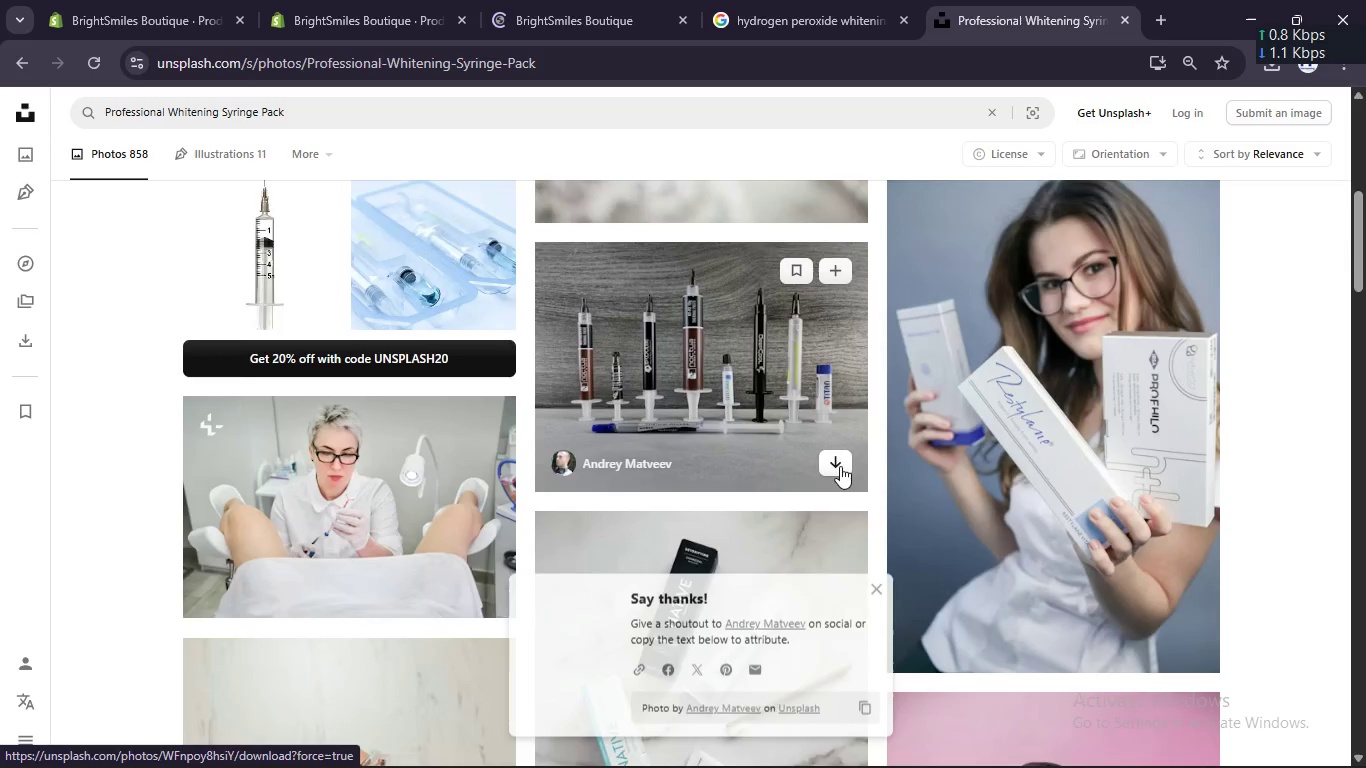 
scroll: coordinate [840, 466], scroll_direction: down, amount: 5.0
 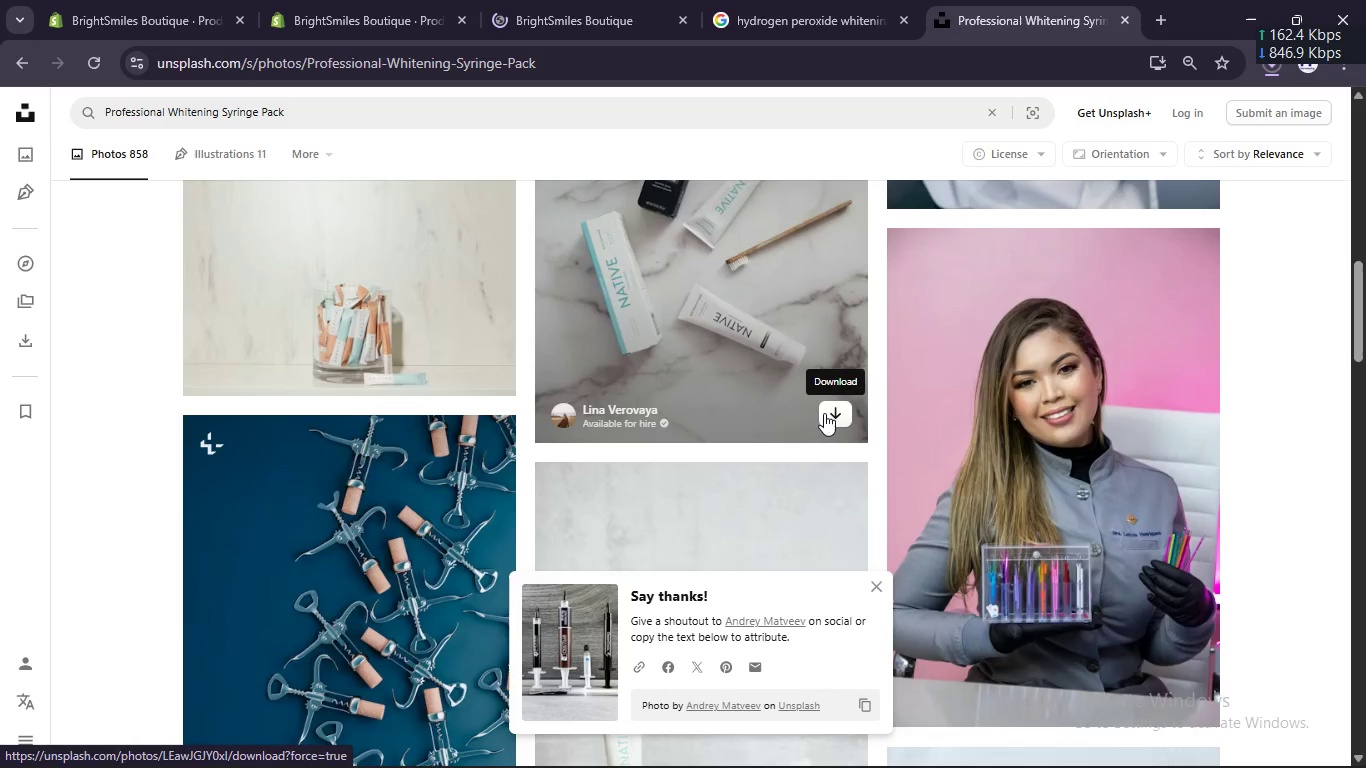 
left_click([830, 413])
 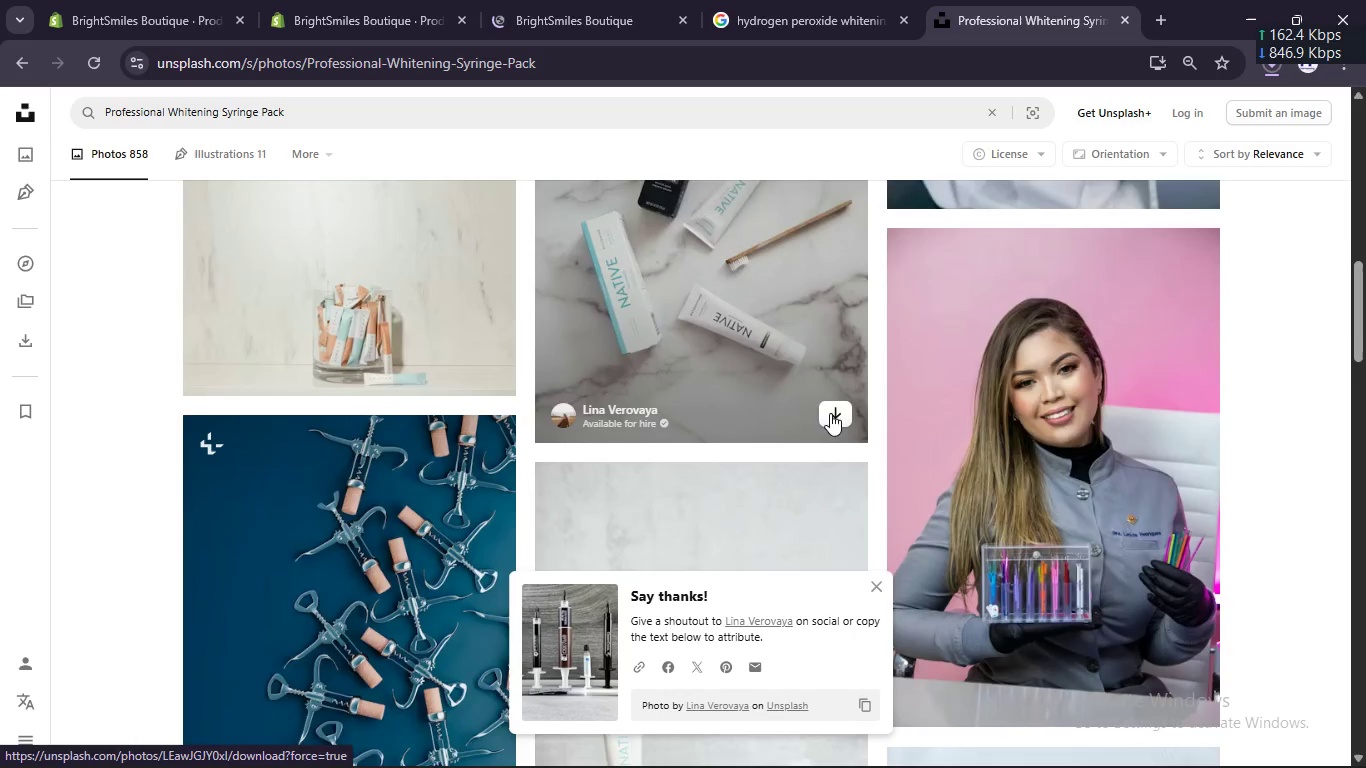 
scroll: coordinate [830, 413], scroll_direction: down, amount: 4.0
 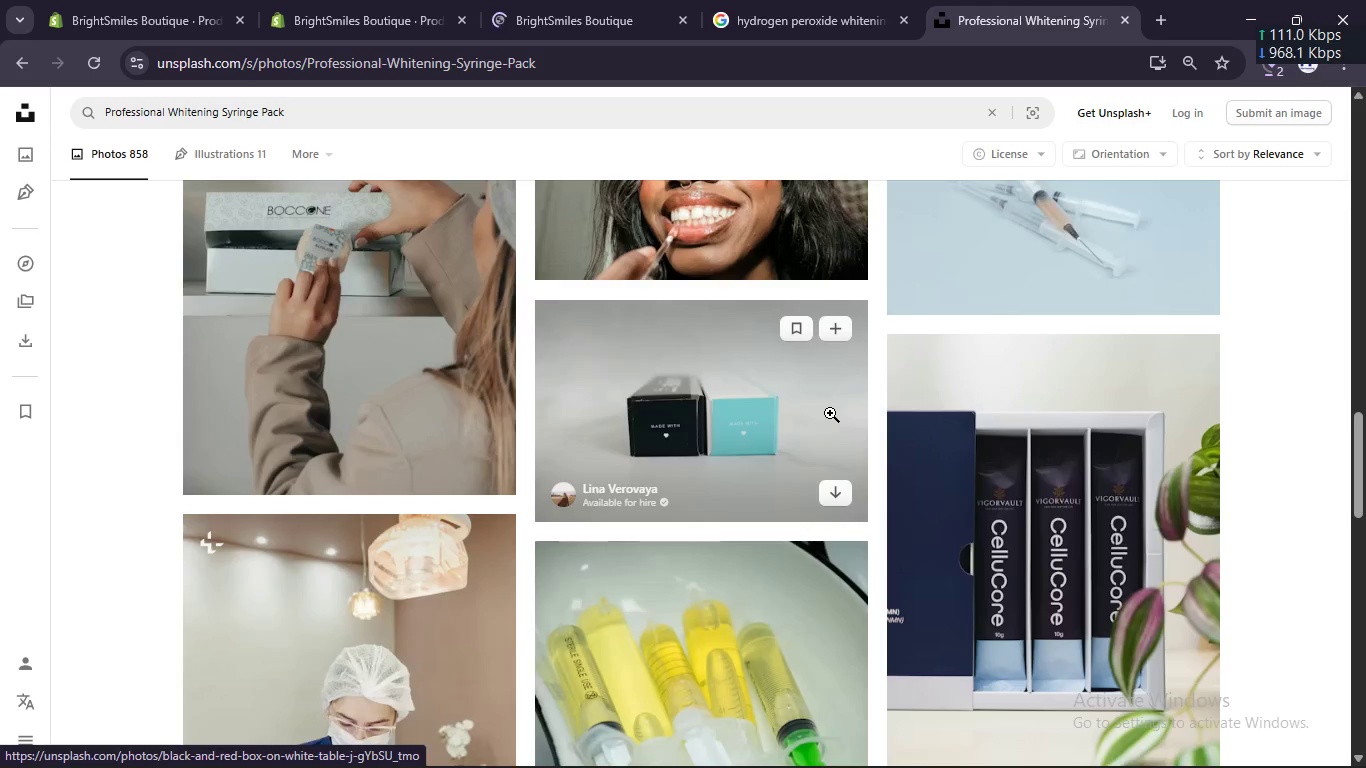 
scroll: coordinate [830, 413], scroll_direction: none, amount: 0.0
 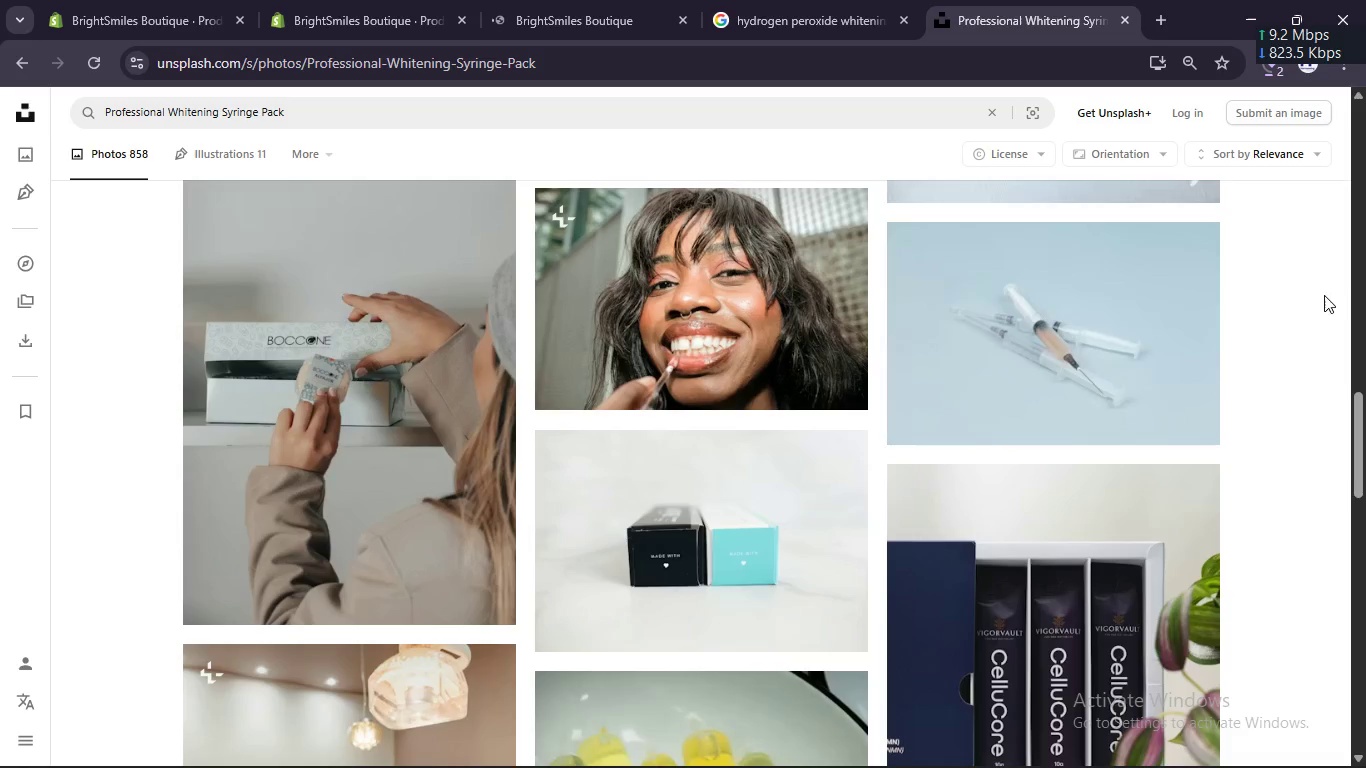 
left_click([1181, 414])
 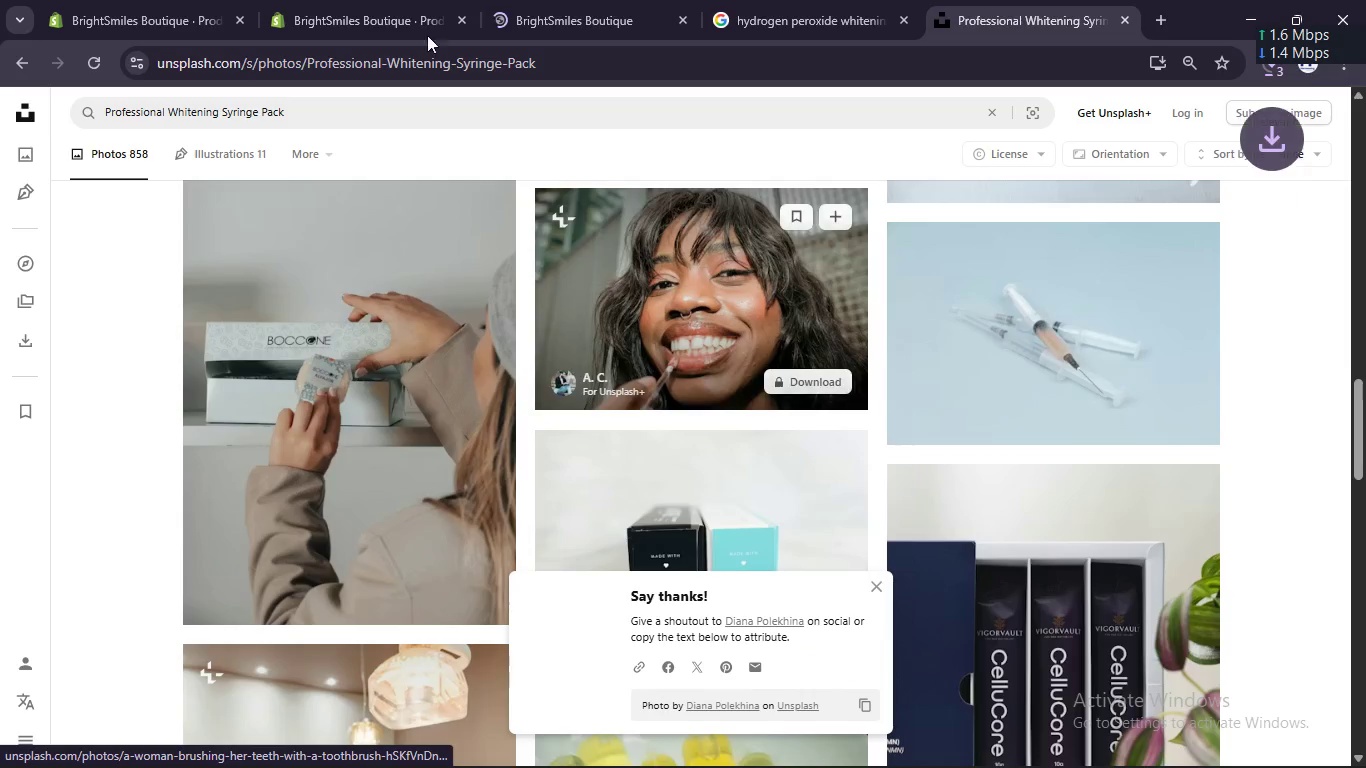 
left_click([336, 0])
 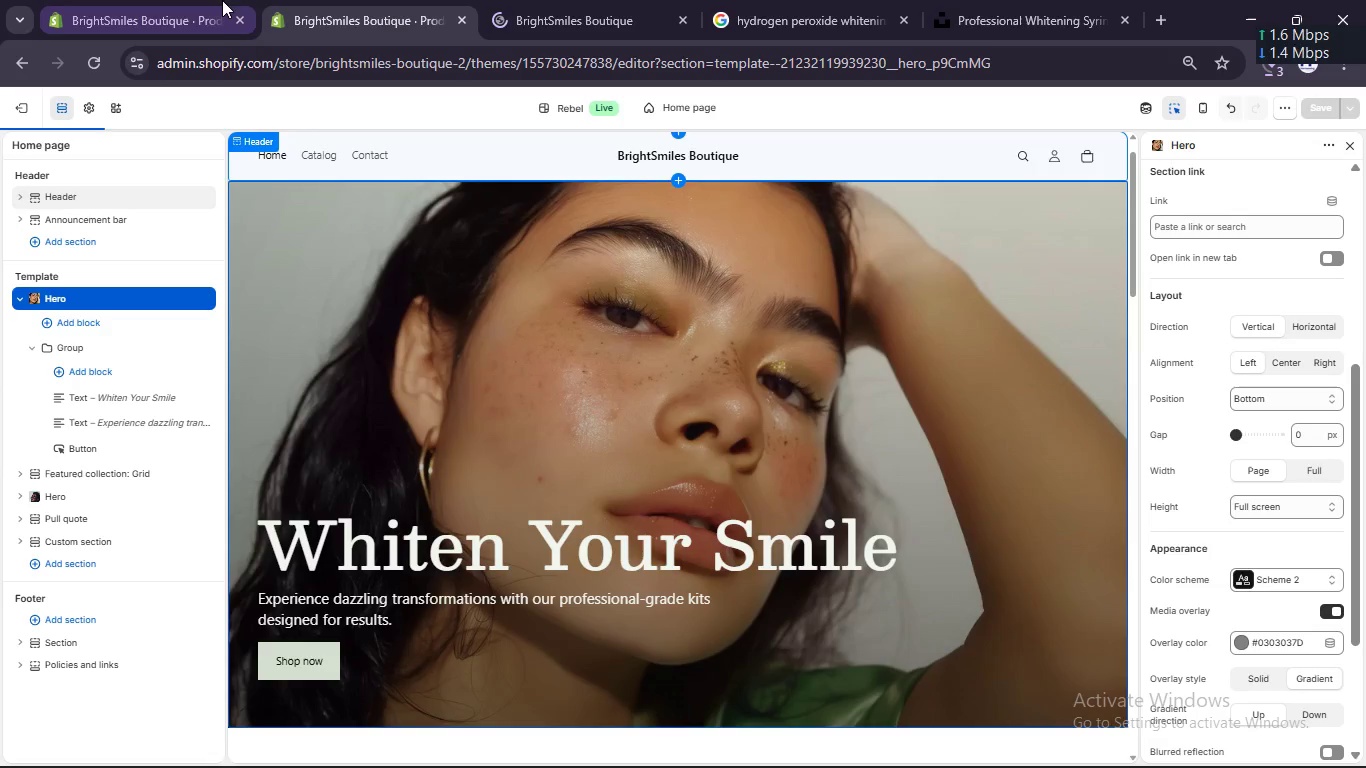 
left_click([212, 1])
 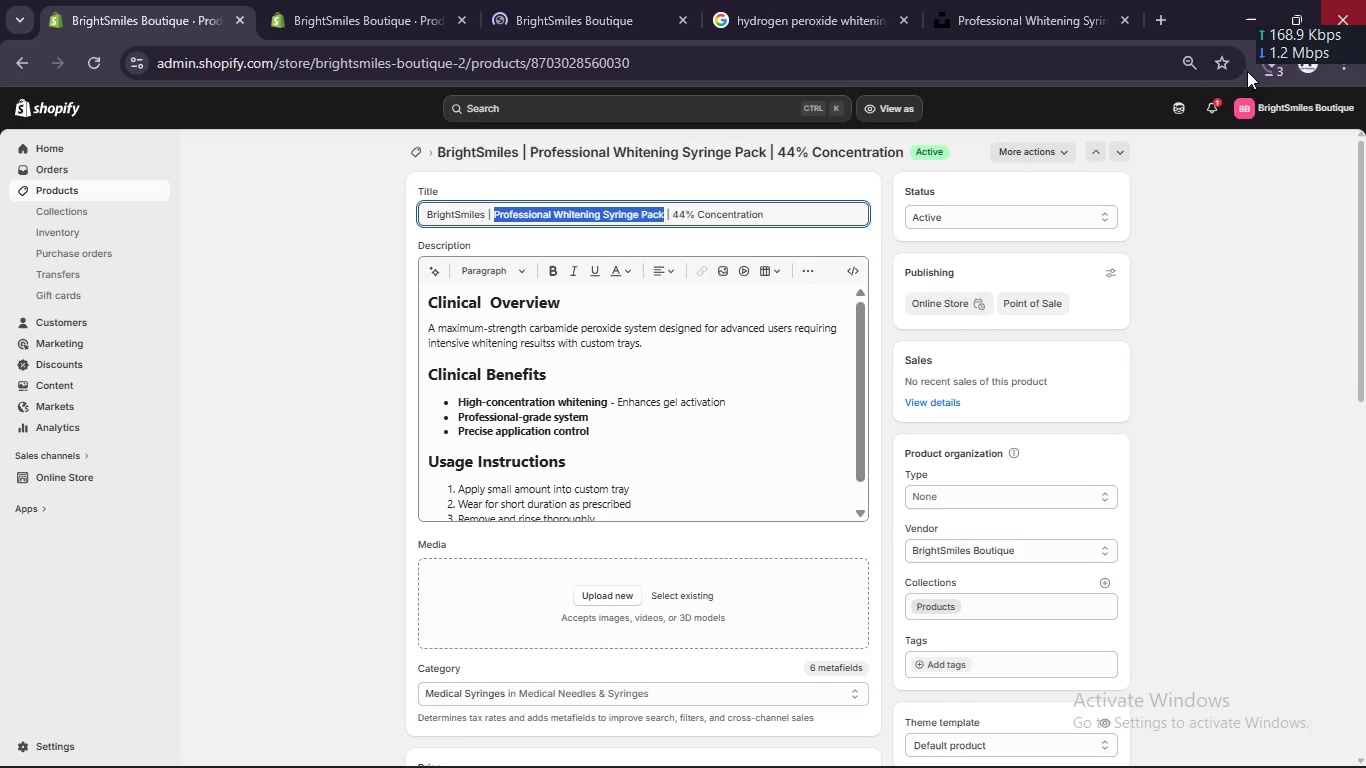 
left_click([1275, 74])
 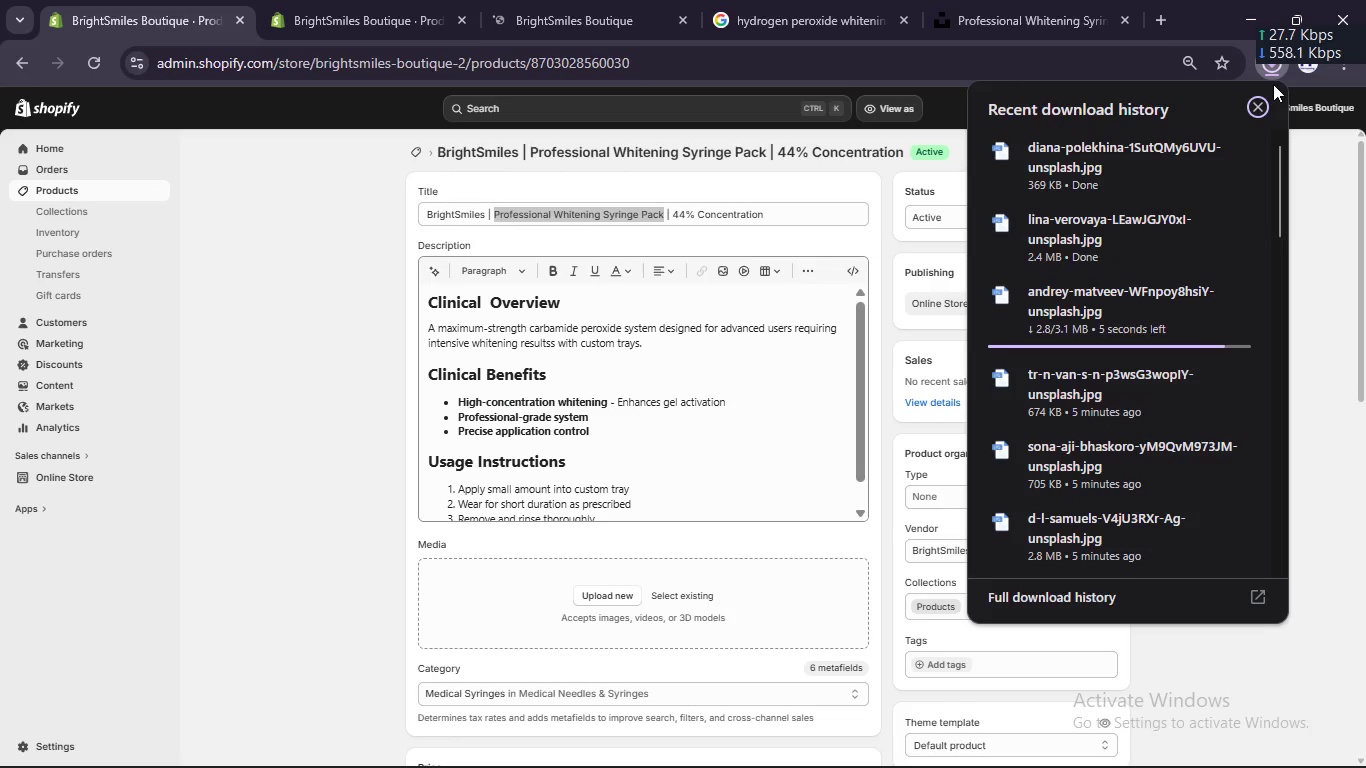 
wait(54.0)
 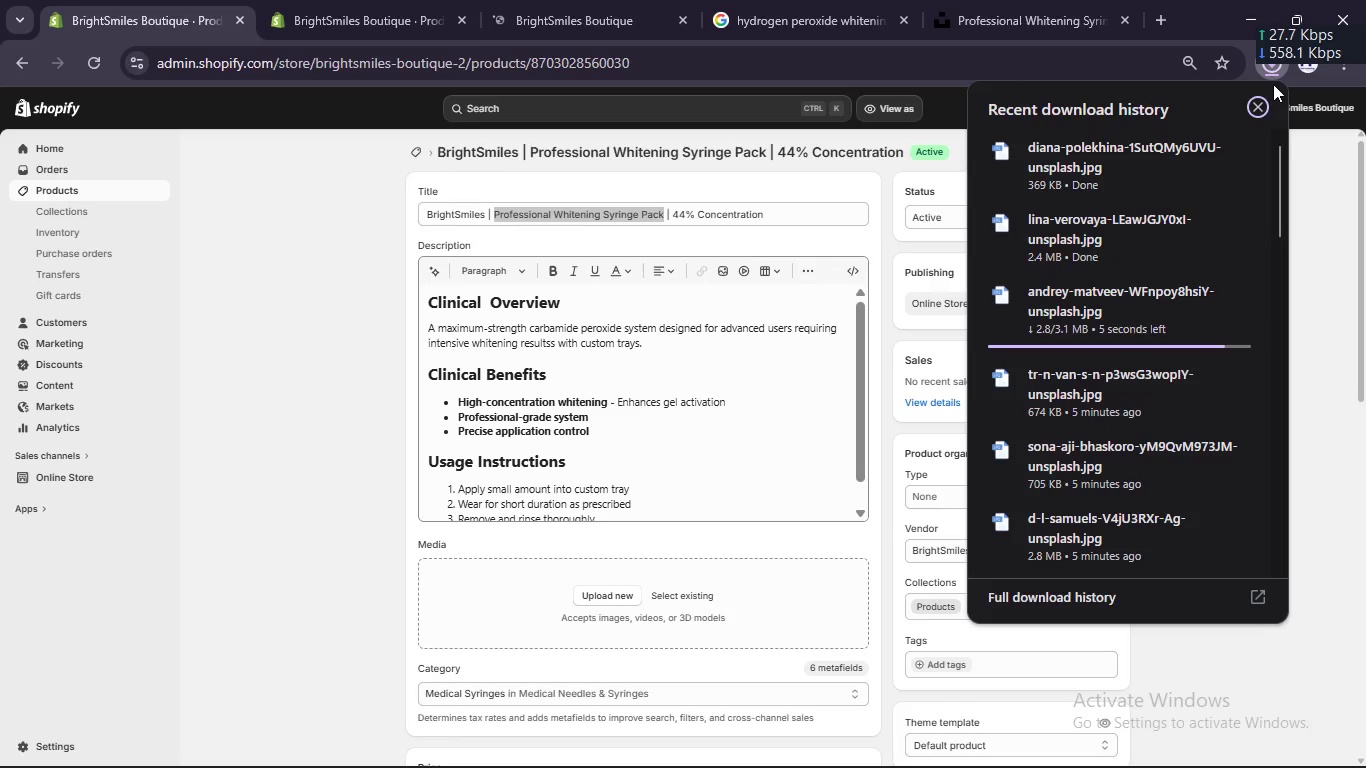 
left_click([605, 593])
 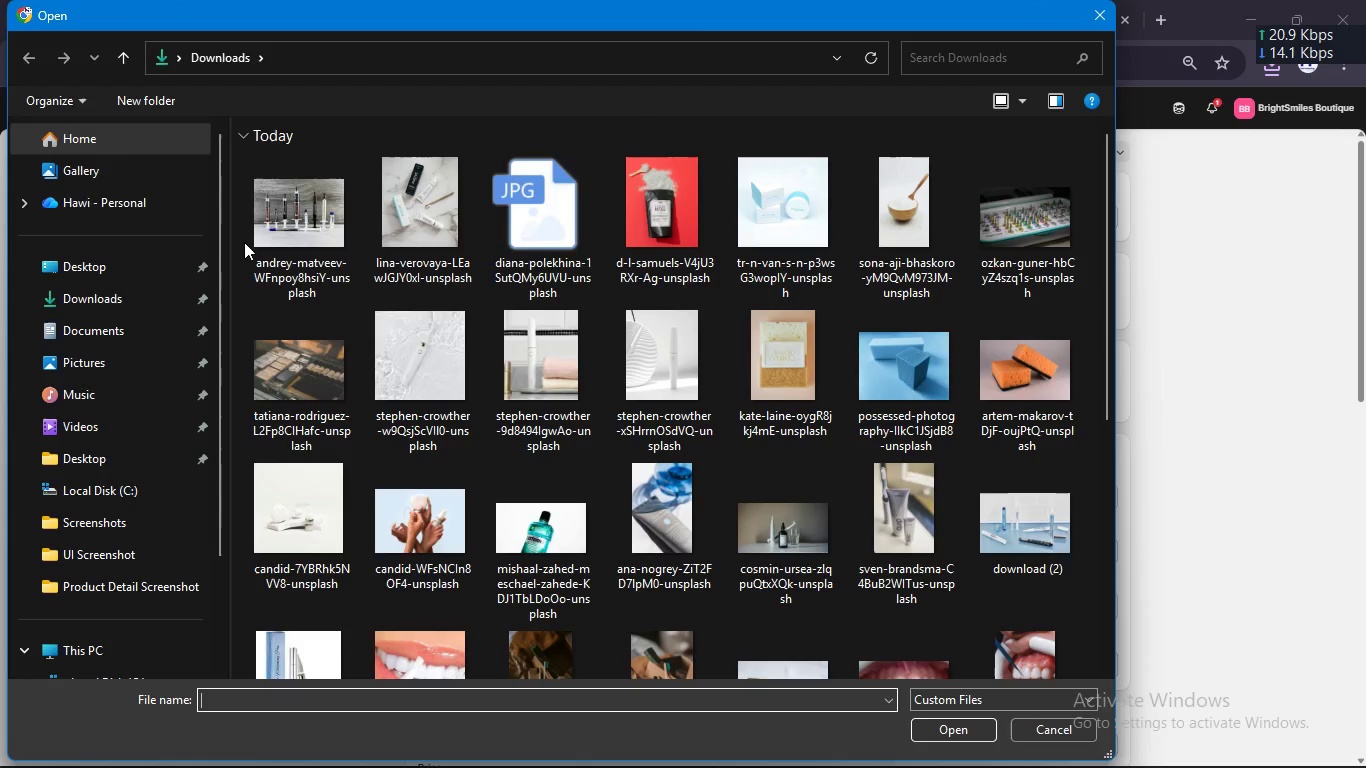 
left_click_drag(start_coordinate=[238, 237], to_coordinate=[556, 232])
 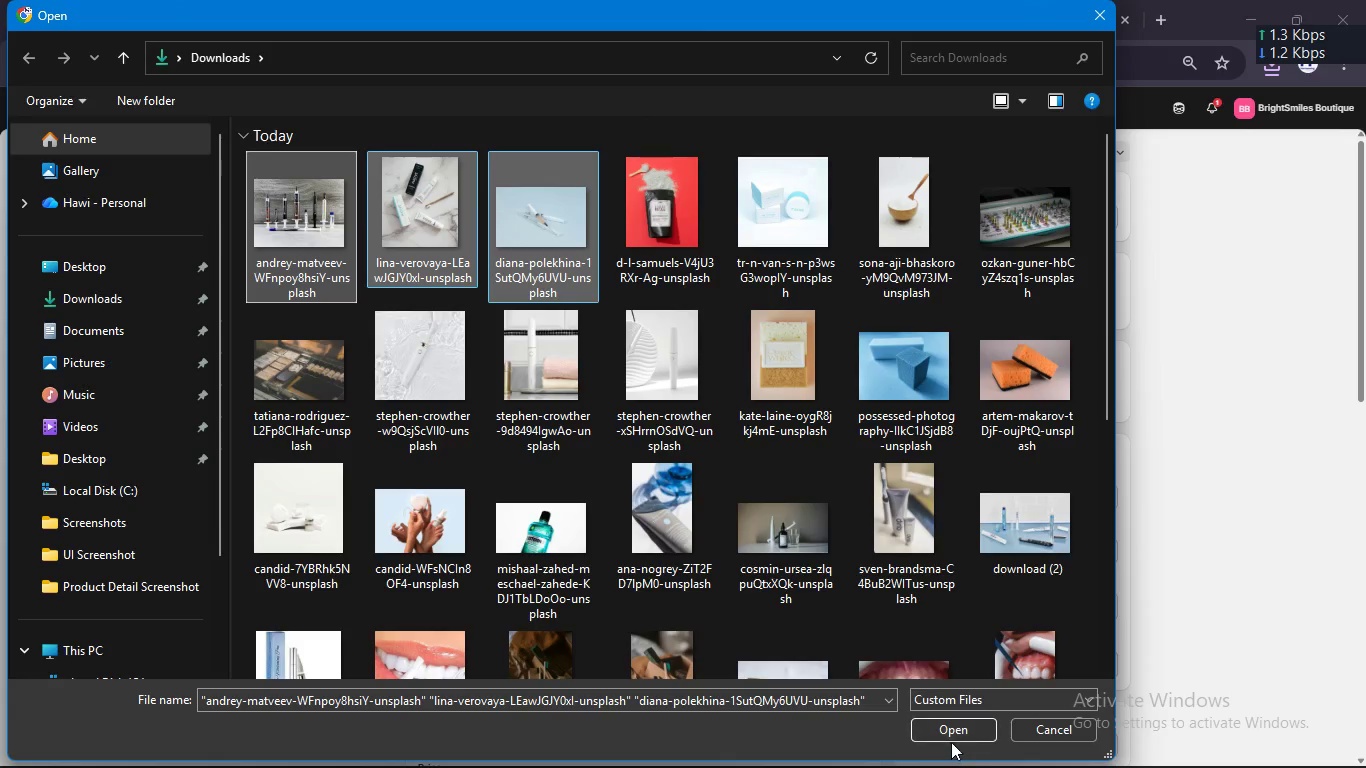 
left_click([955, 725])
 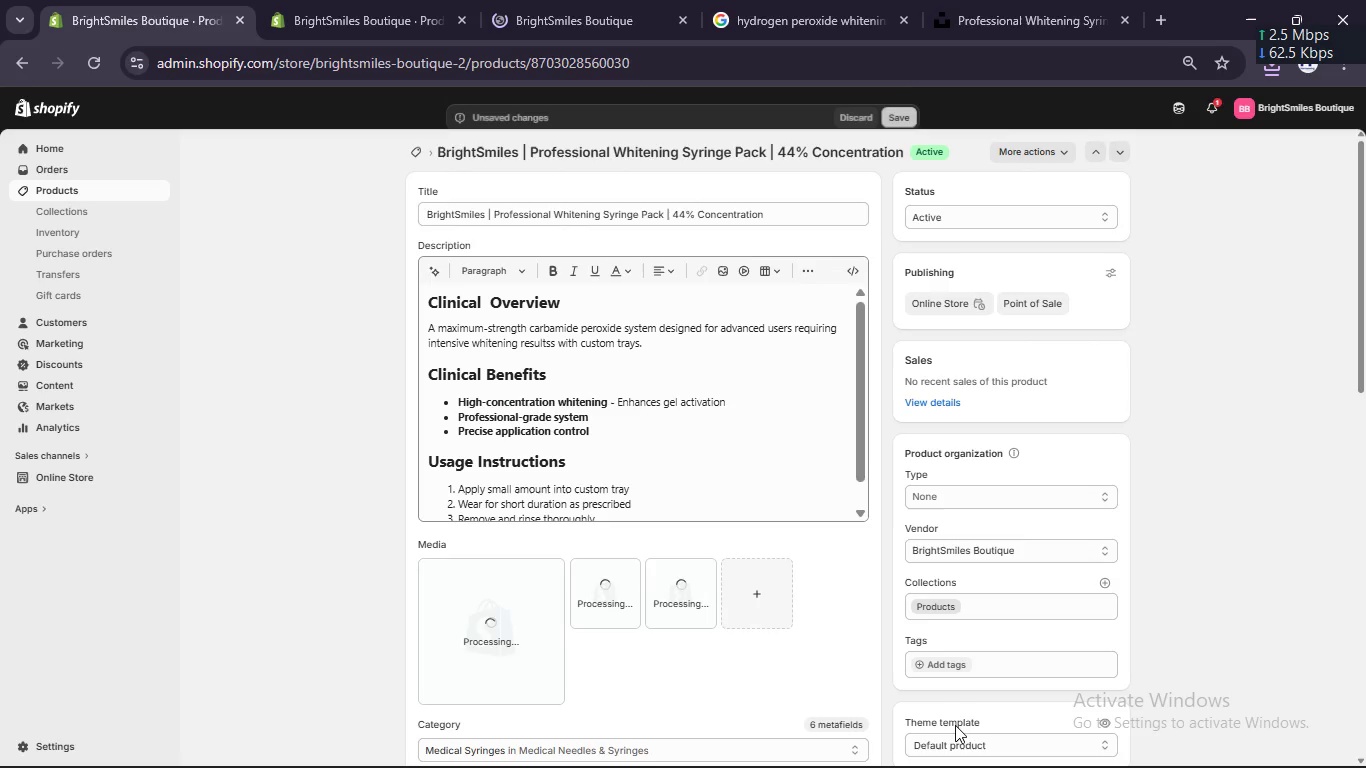 
wait(19.3)
 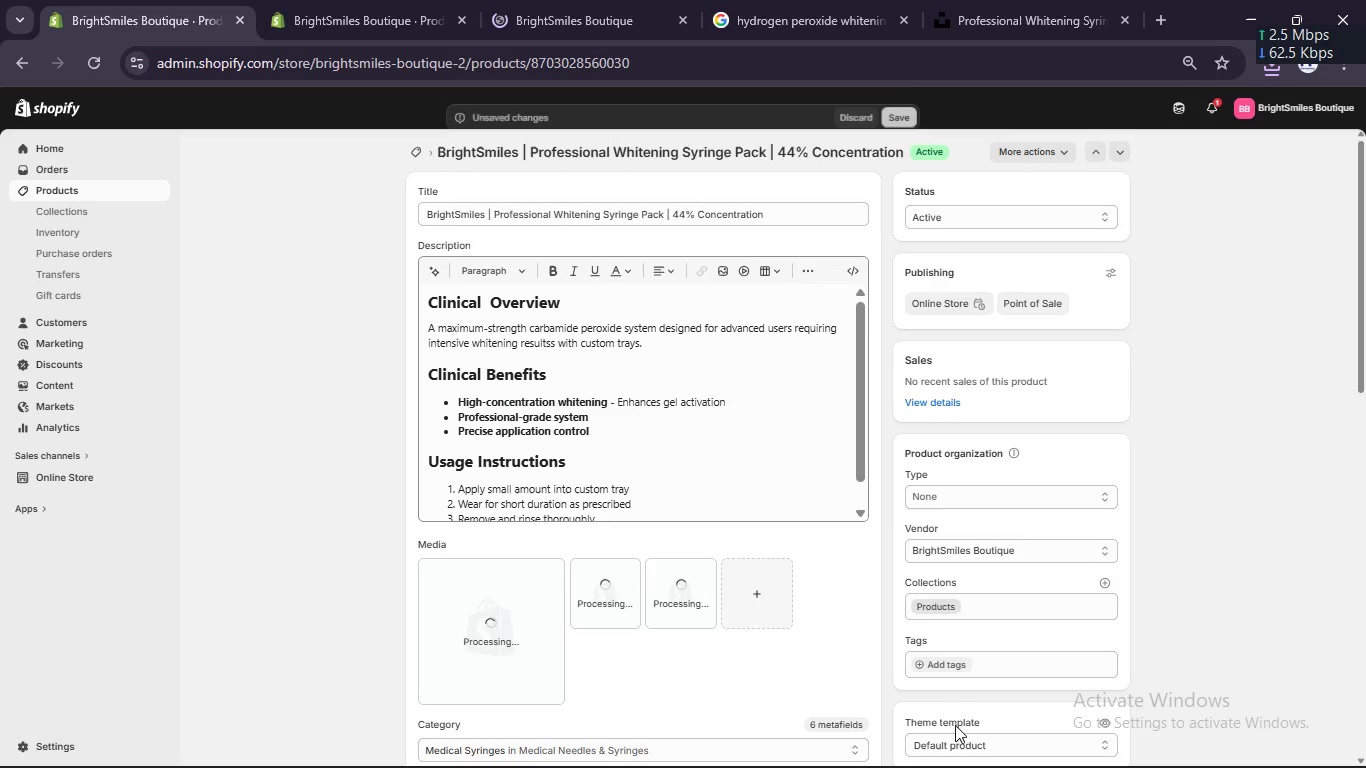 
left_click([501, 615])
 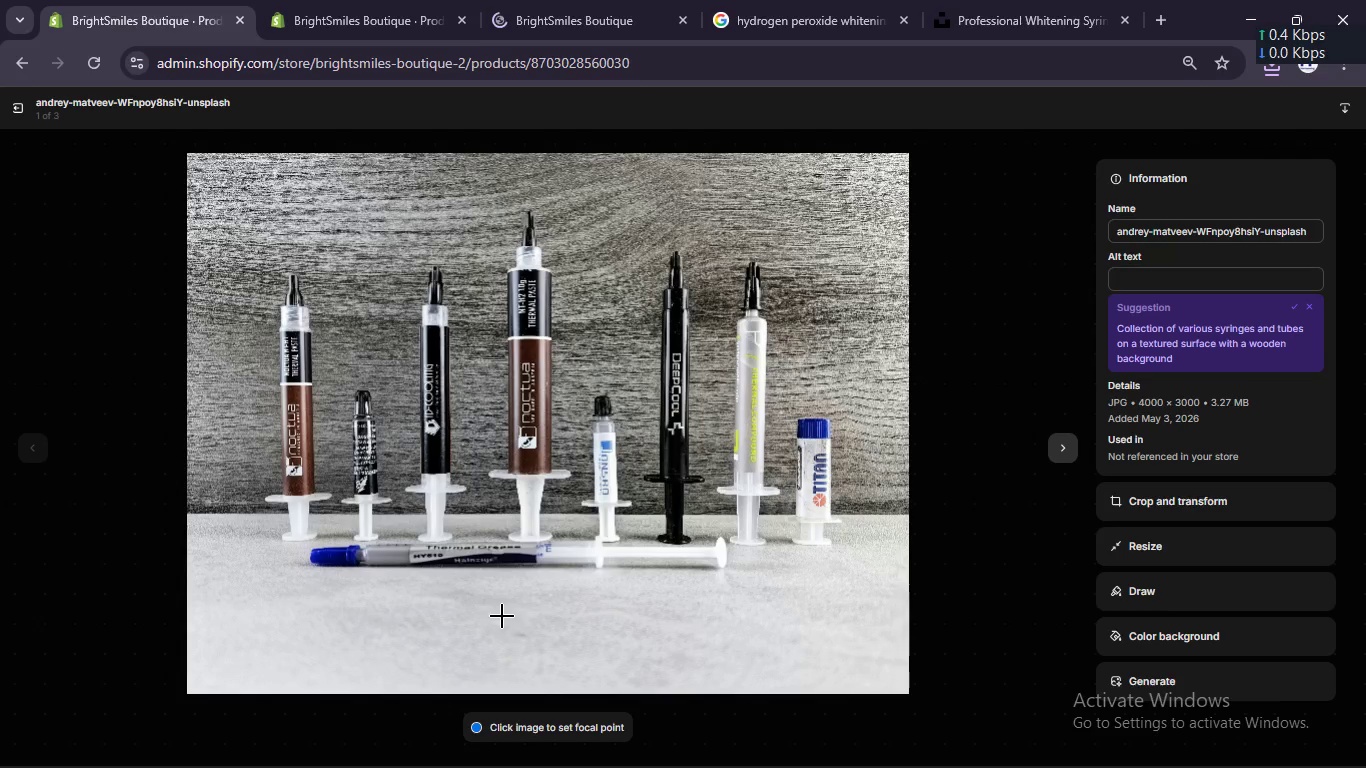 
wait(13.47)
 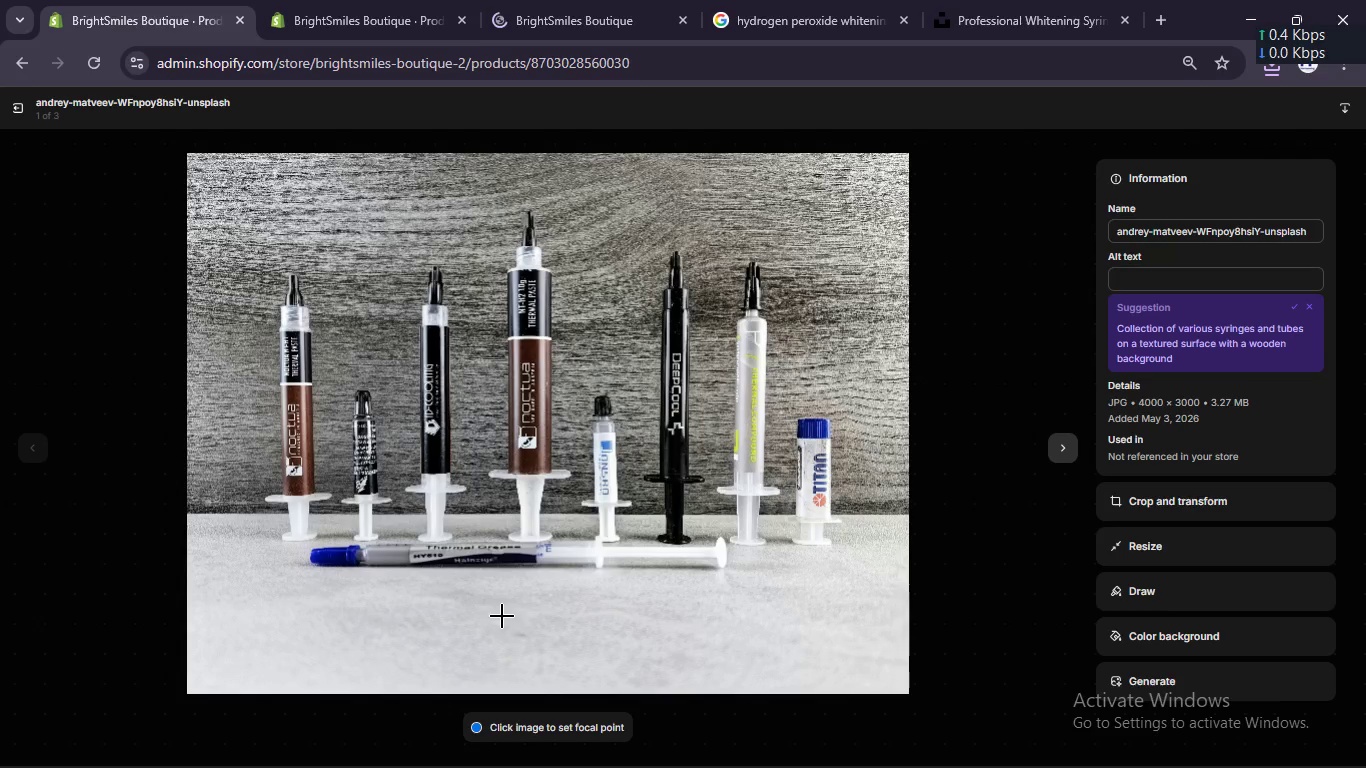 
left_click([1150, 284])
 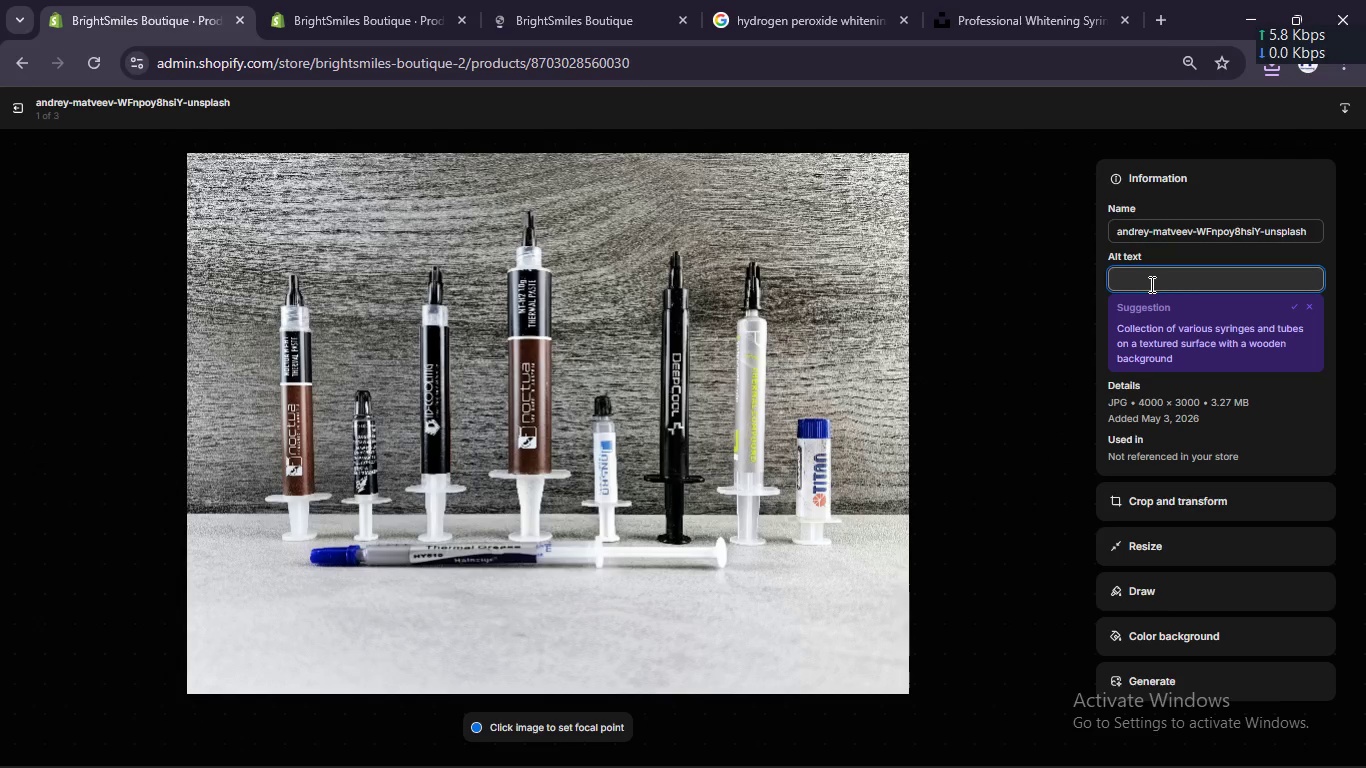 
type(BrightSmiles Profesion)
 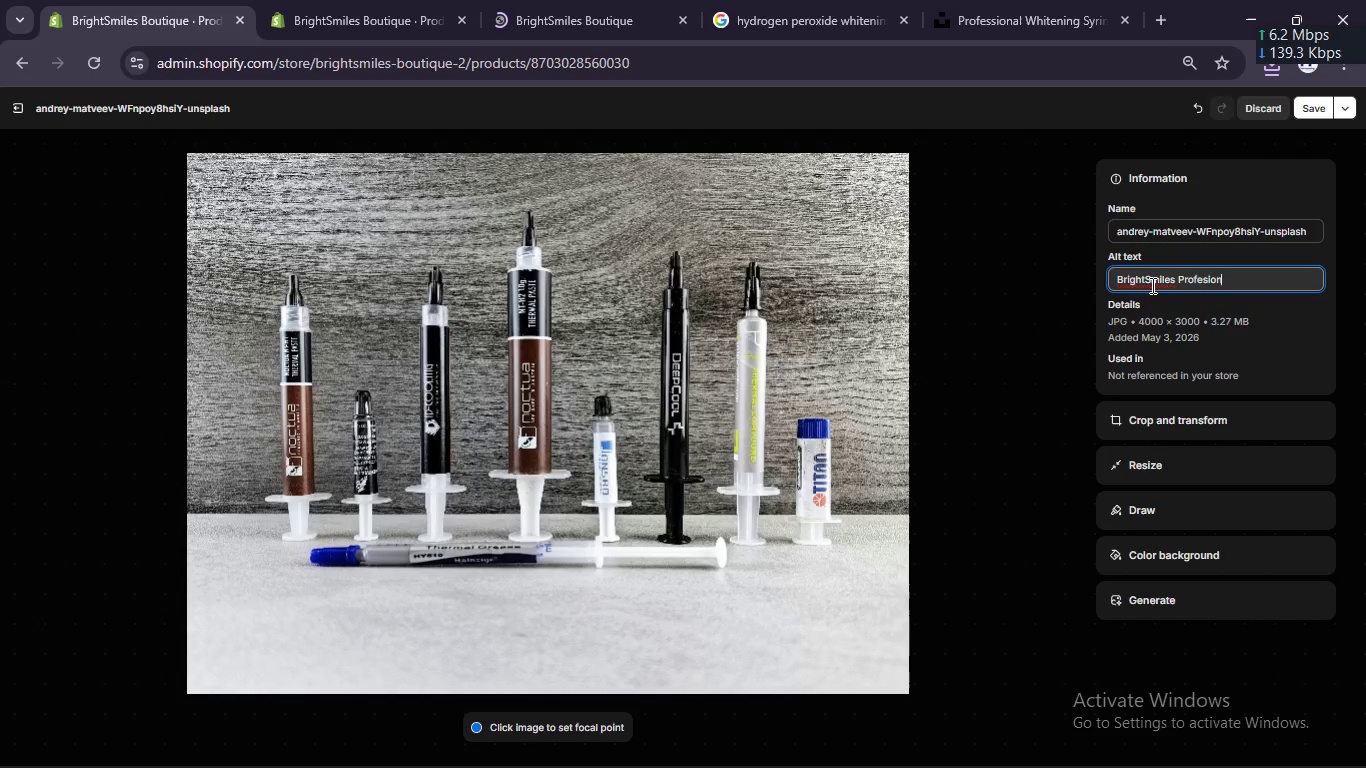 
key(Backspace)
key(Backspace)
key(Backspace)
type(sional Whitening Syringe pack 44% carbamide )
key(Backspace)
key(Backspace)
key(Backspace)
type(de peroxide - BrigthSmiels)
key(Backspace)
key(Backspace)
key(Backspace)
type(les )
 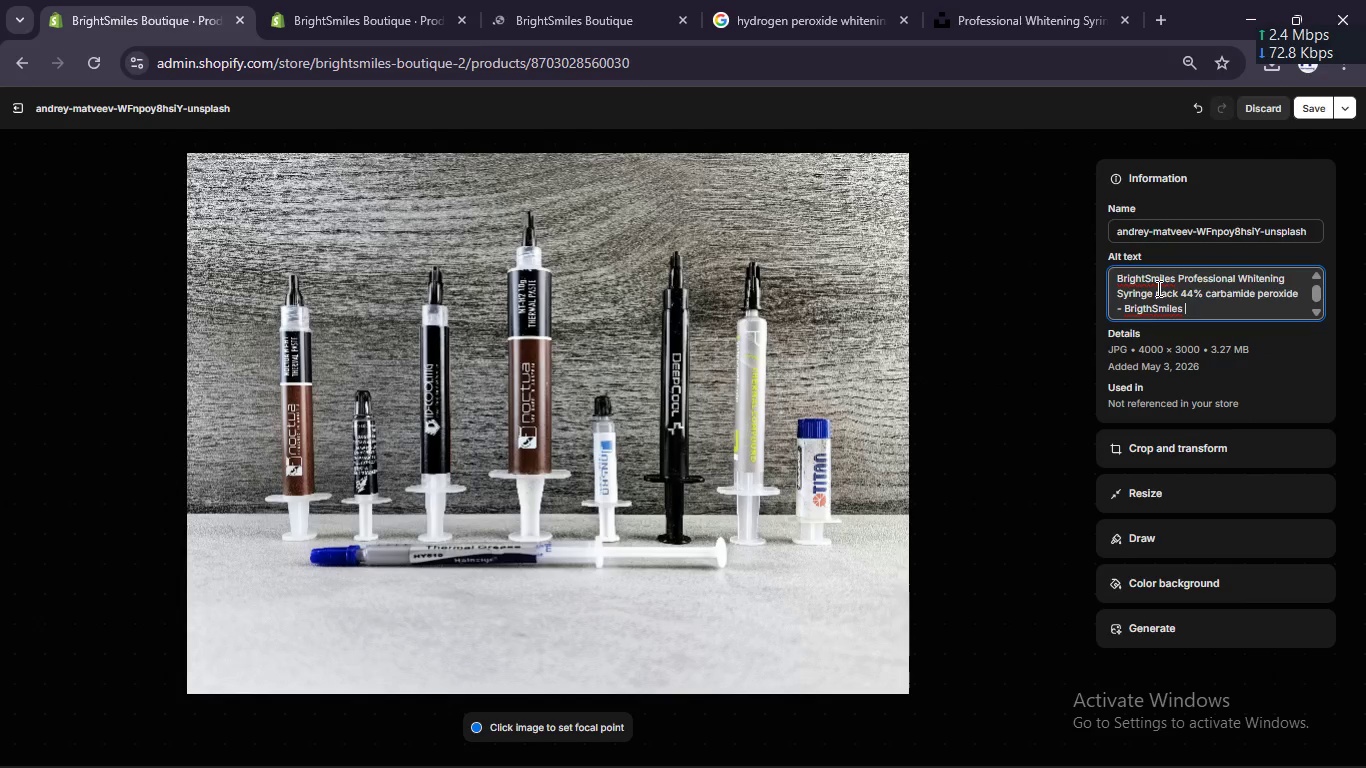 
wait(7.33)
 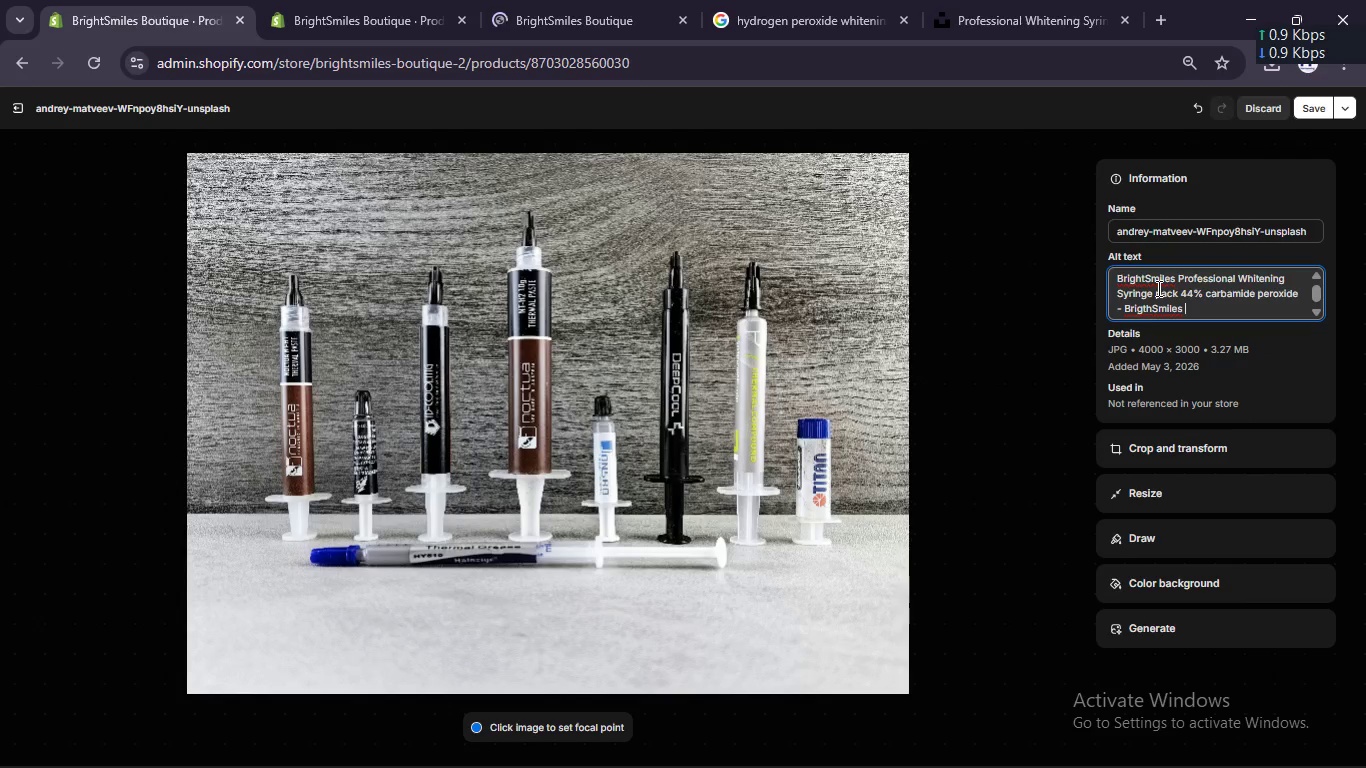 
type(Boutique high-strength dental whitening gel)
 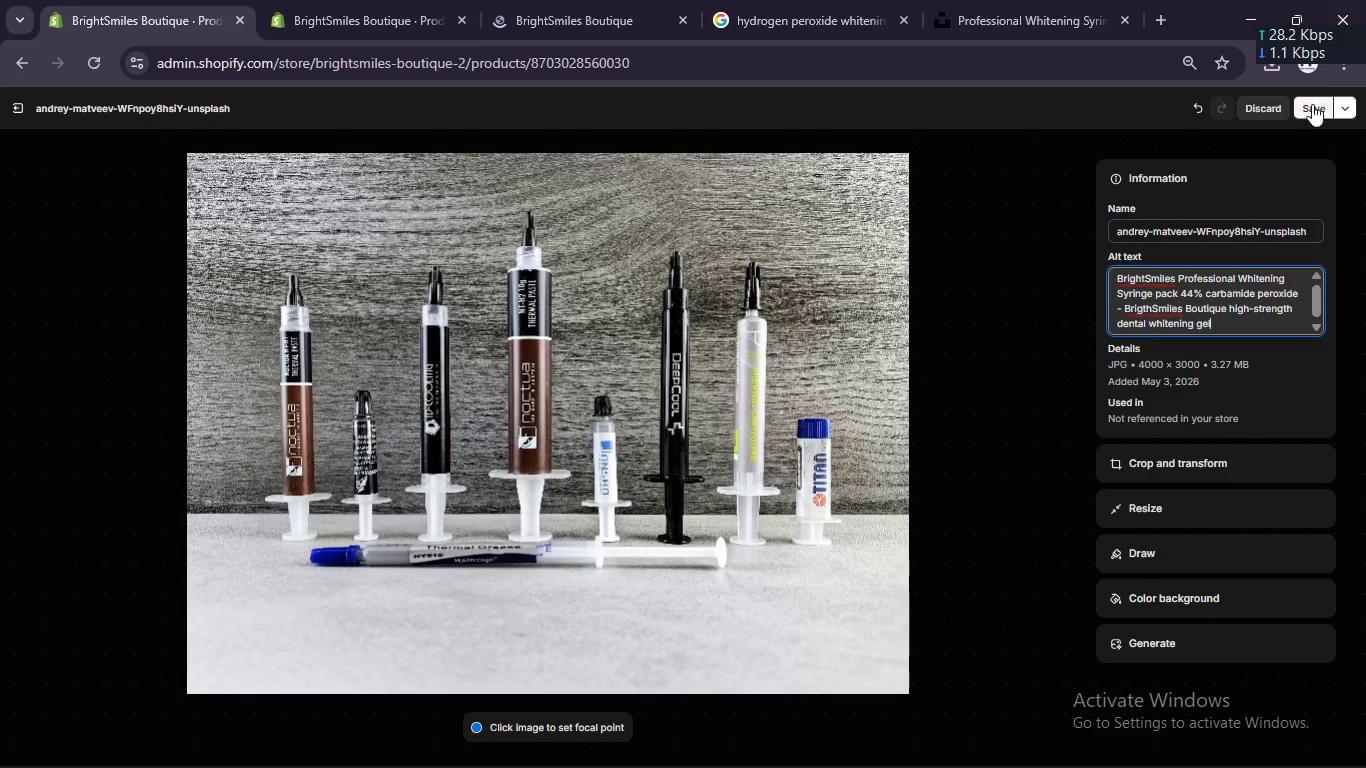 
left_click([1313, 107])
 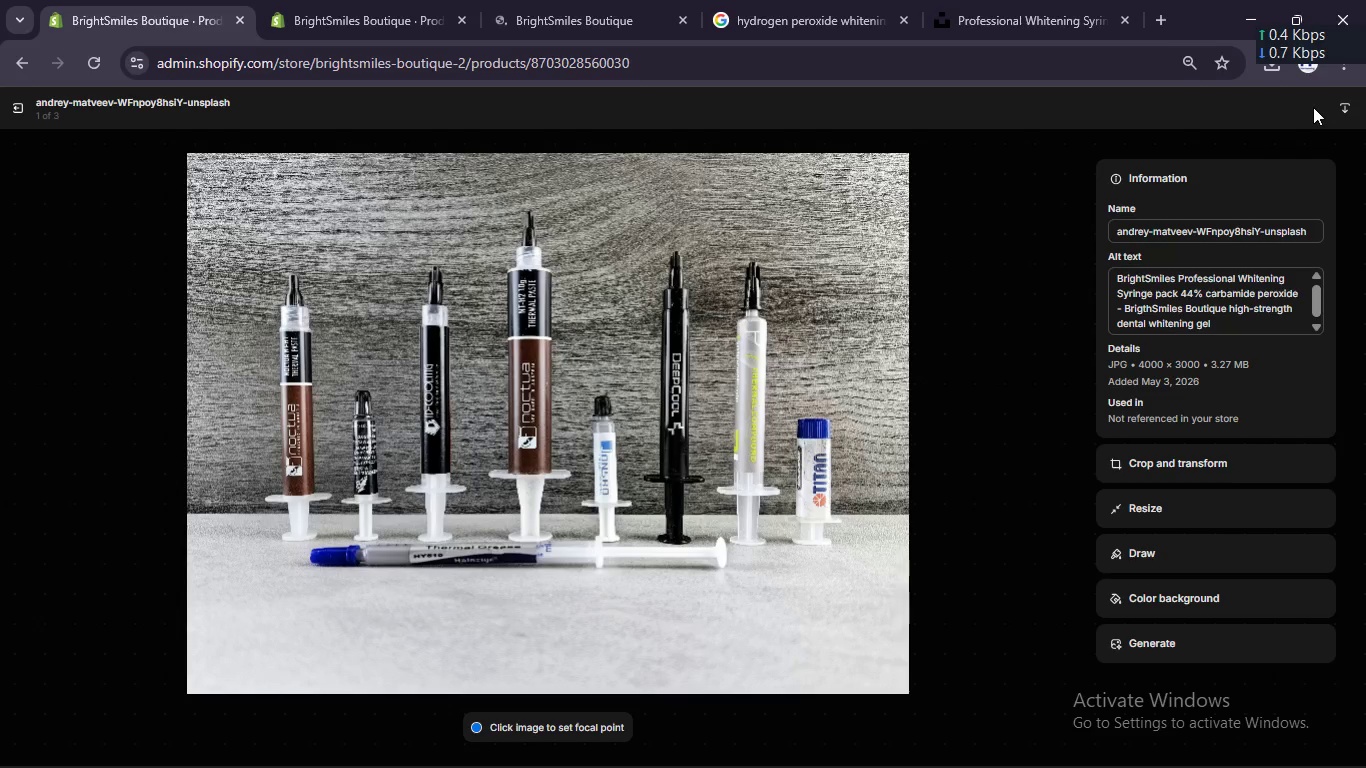 
wait(7.27)
 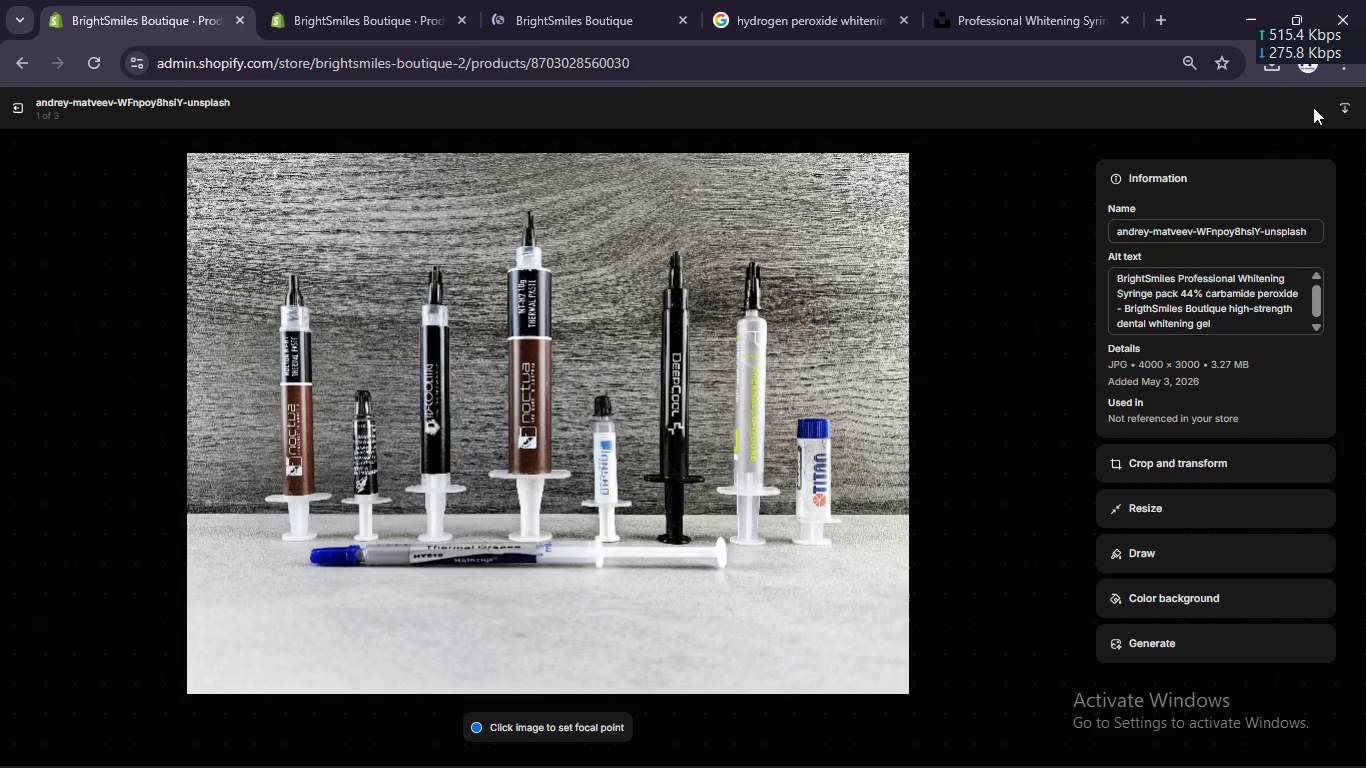 
left_click([15, 106])
 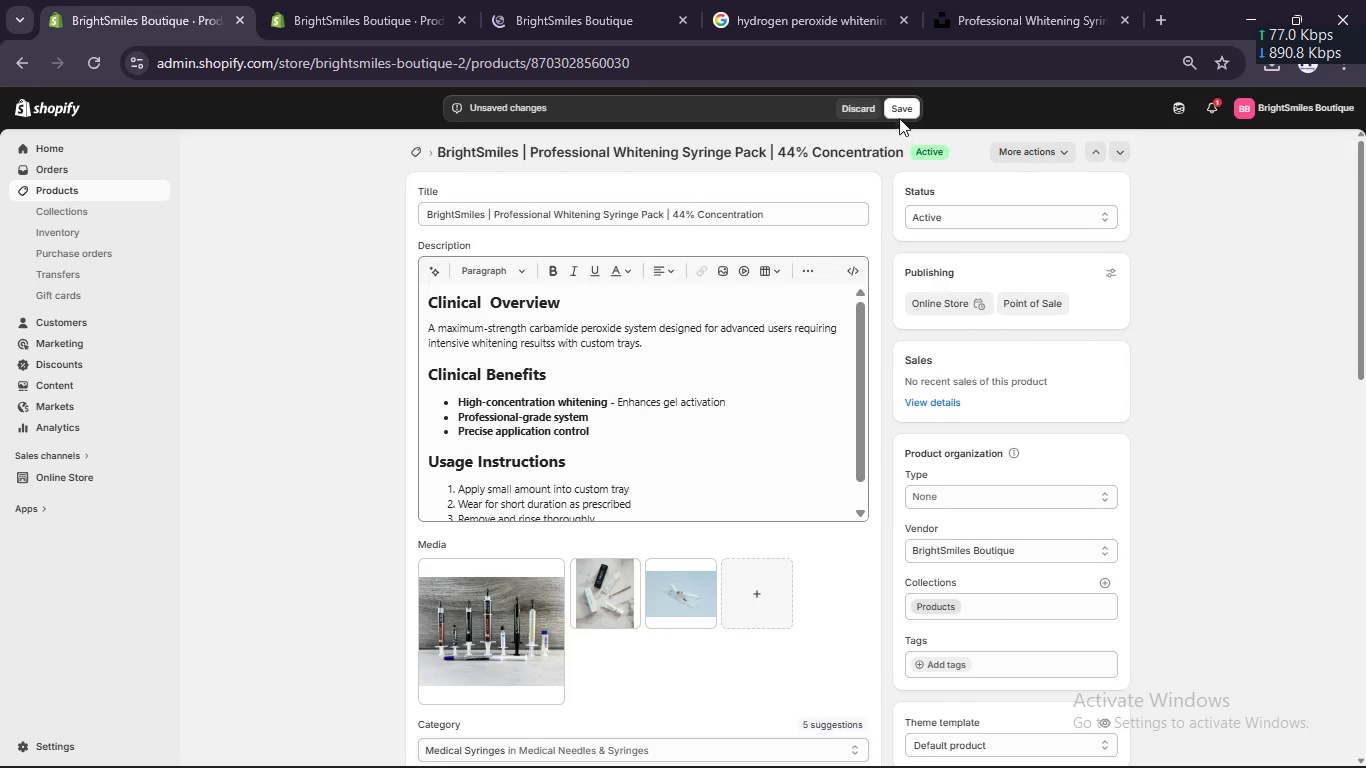 
left_click([901, 107])
 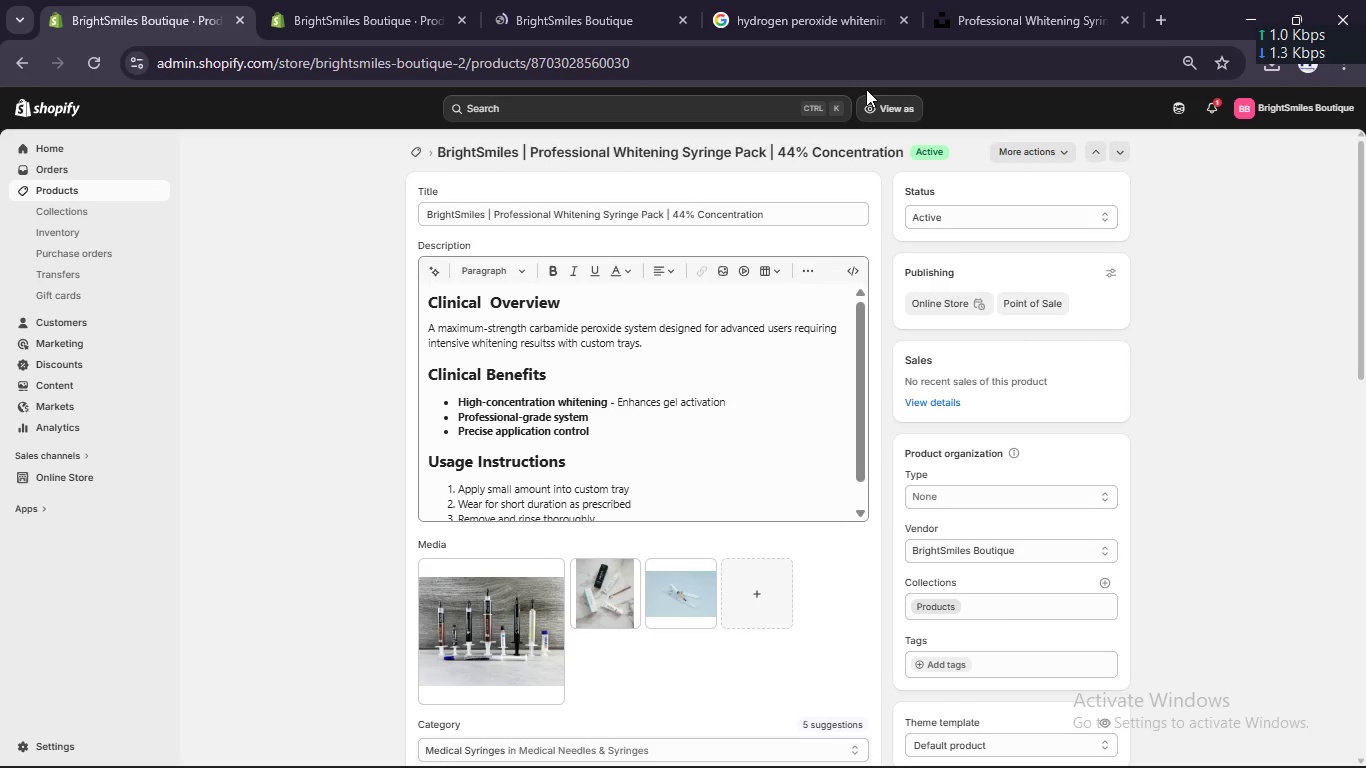 
wait(115.7)
 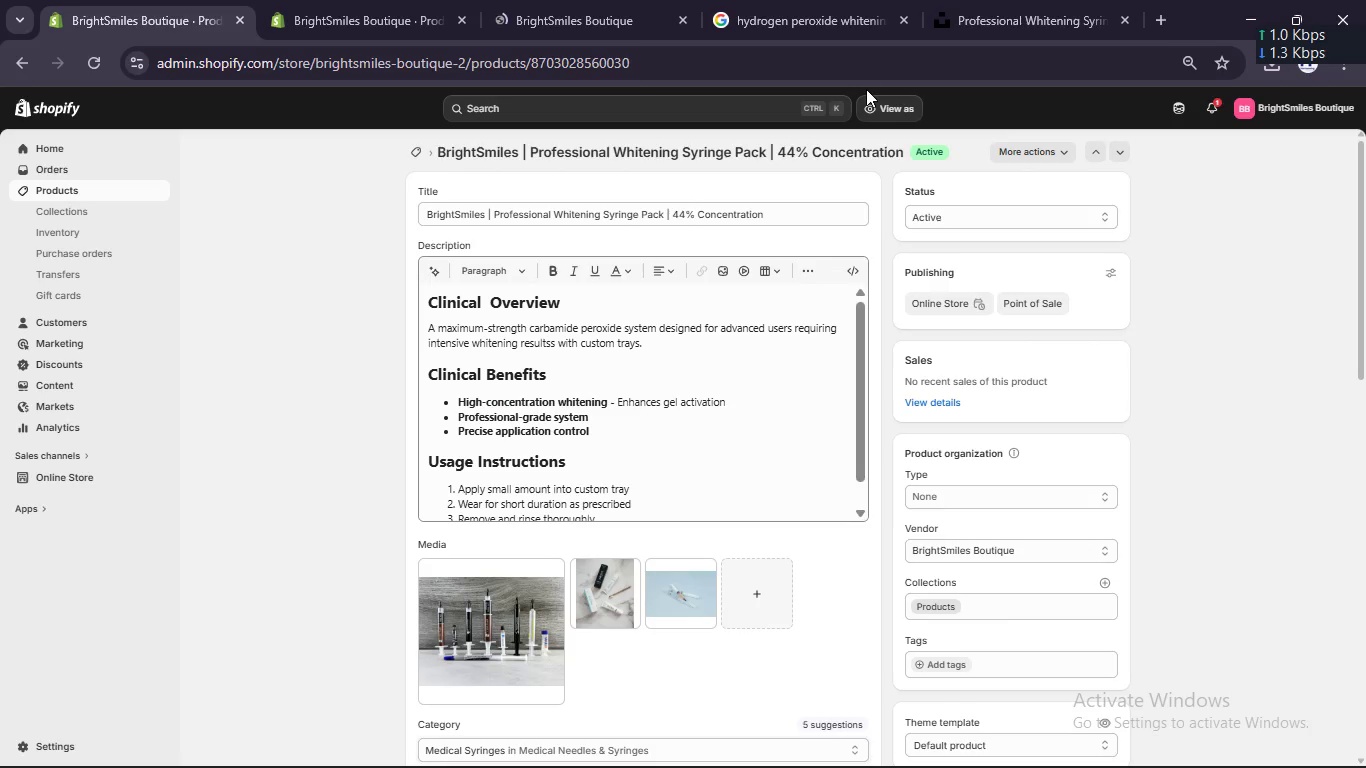 
left_click([455, 623])
 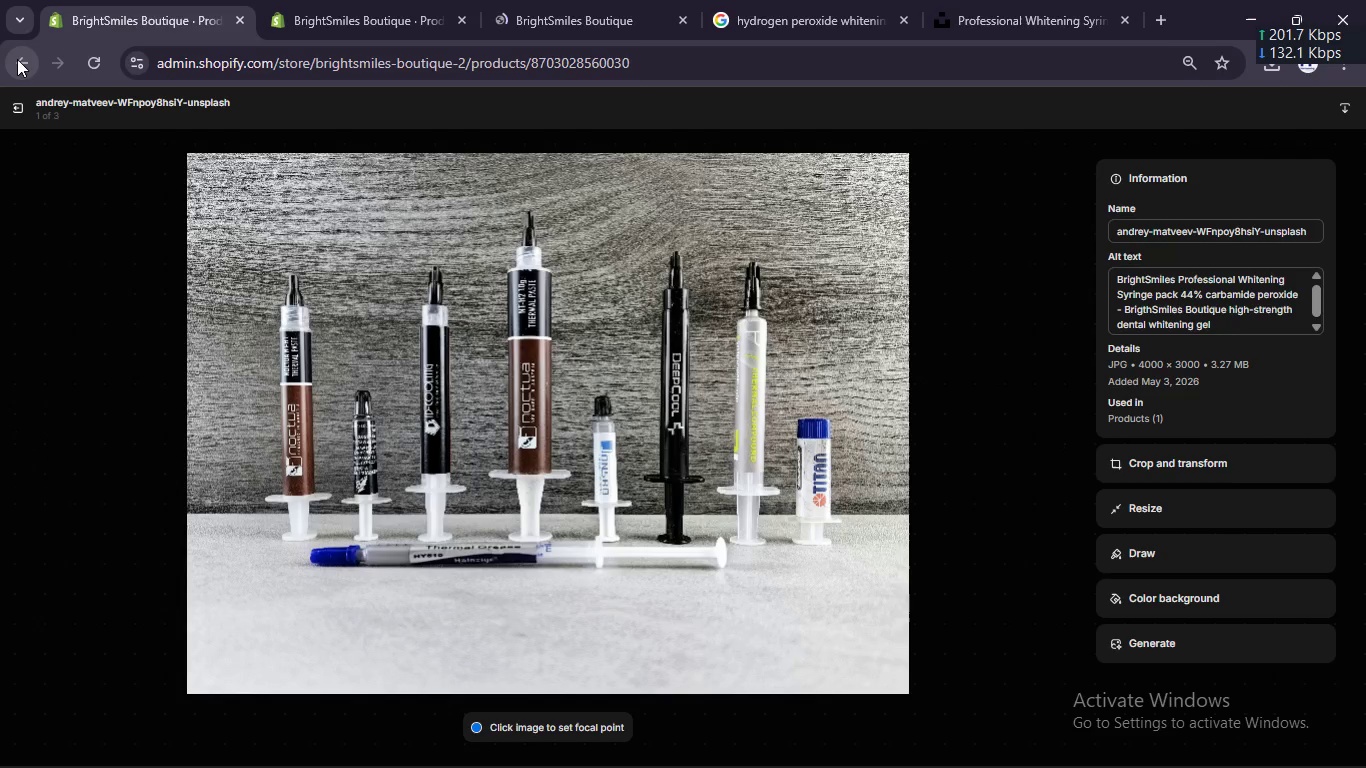 
left_click([12, 104])
 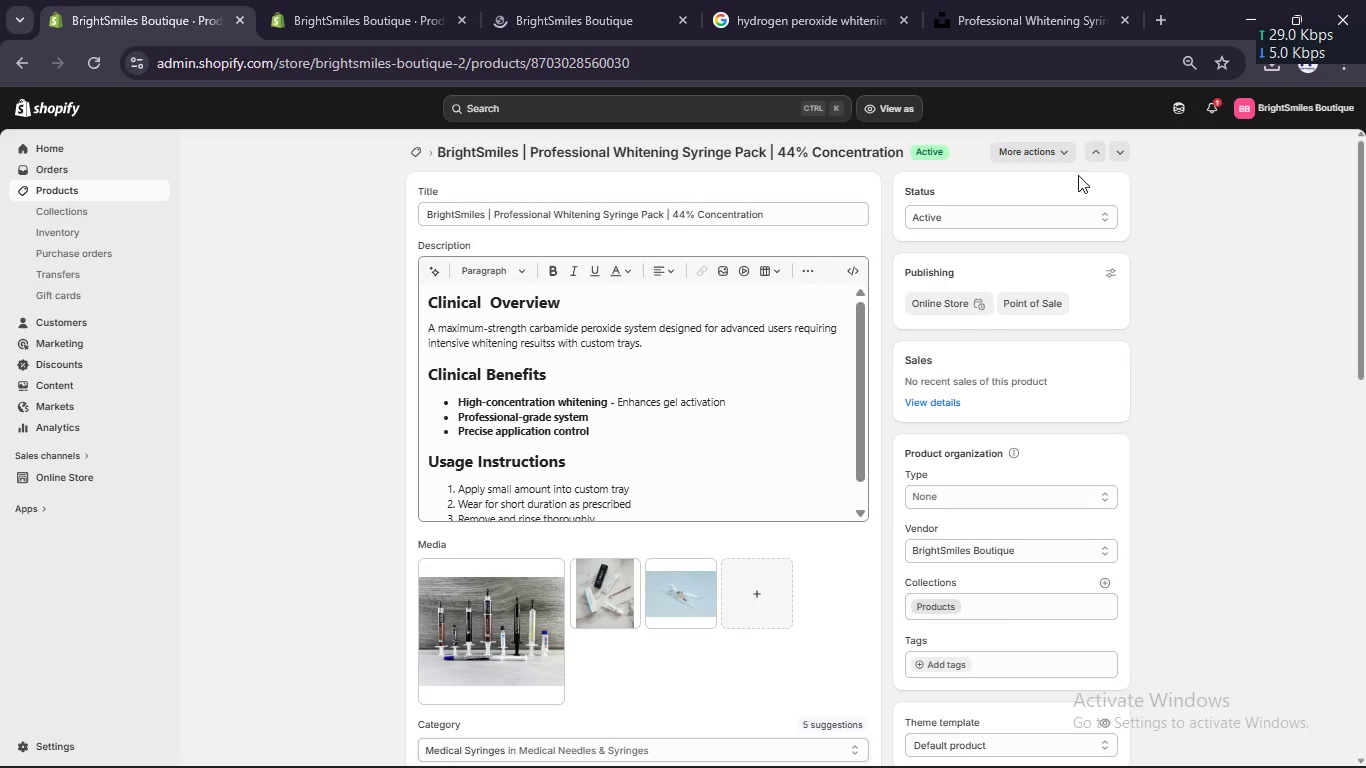 
scroll: coordinate [570, 311], scroll_direction: up, amount: 16.0
 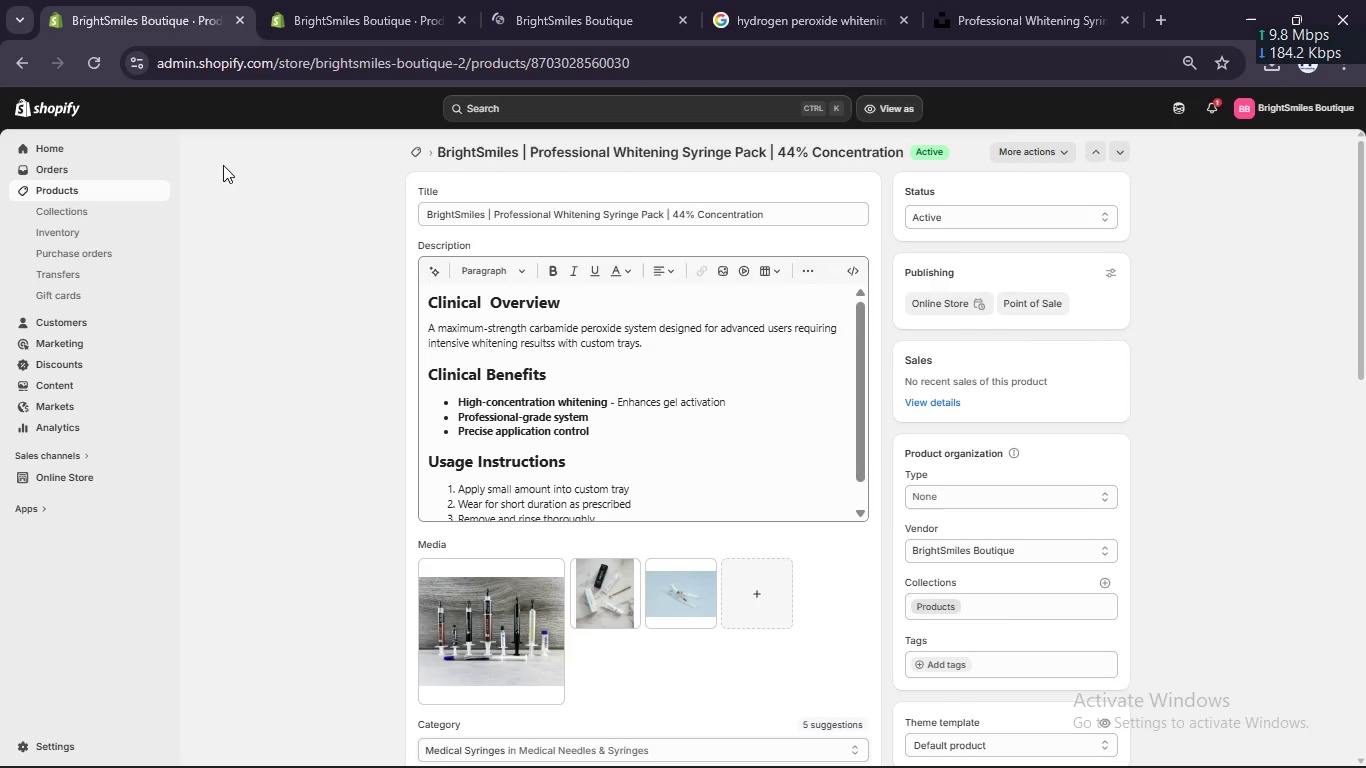 
wait(5.57)
 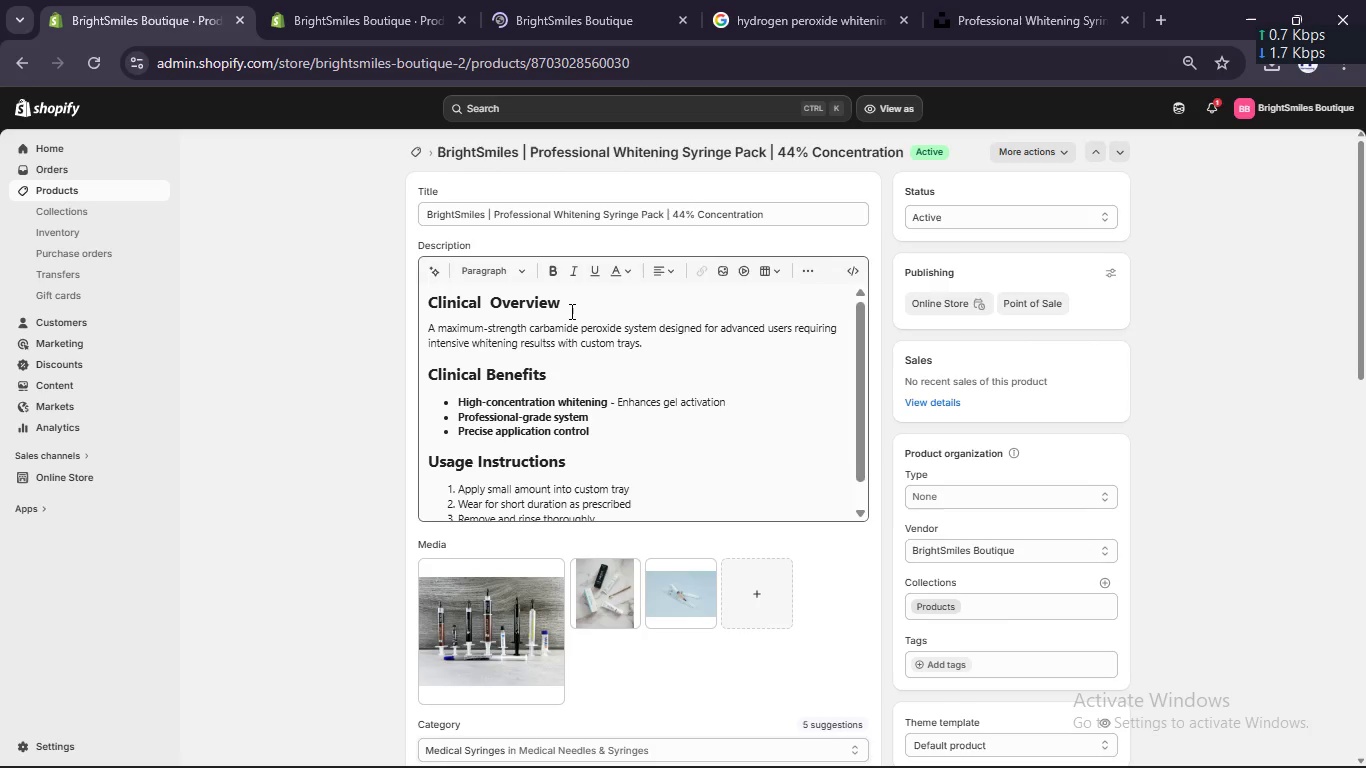 
left_click([41, 182])
 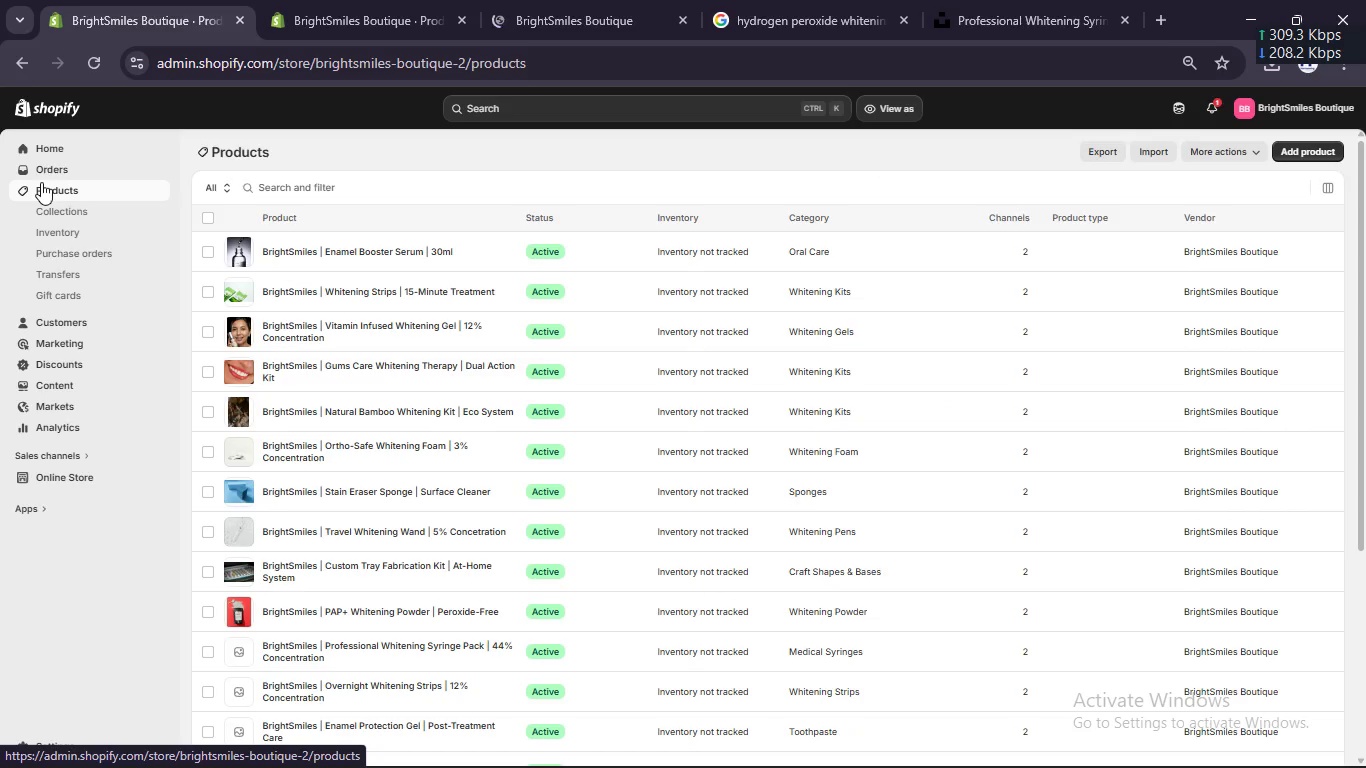 
scroll: coordinate [264, 520], scroll_direction: down, amount: 2.0
 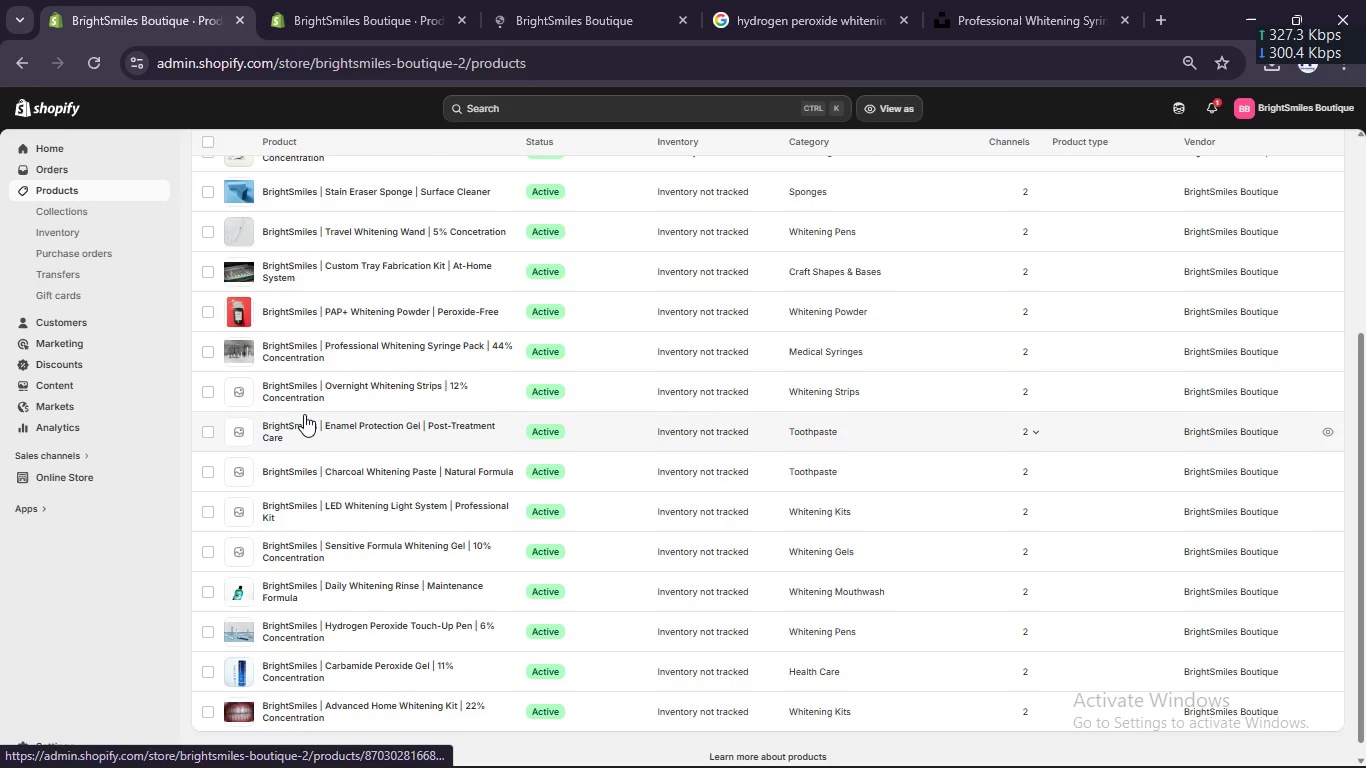 
left_click([300, 396])
 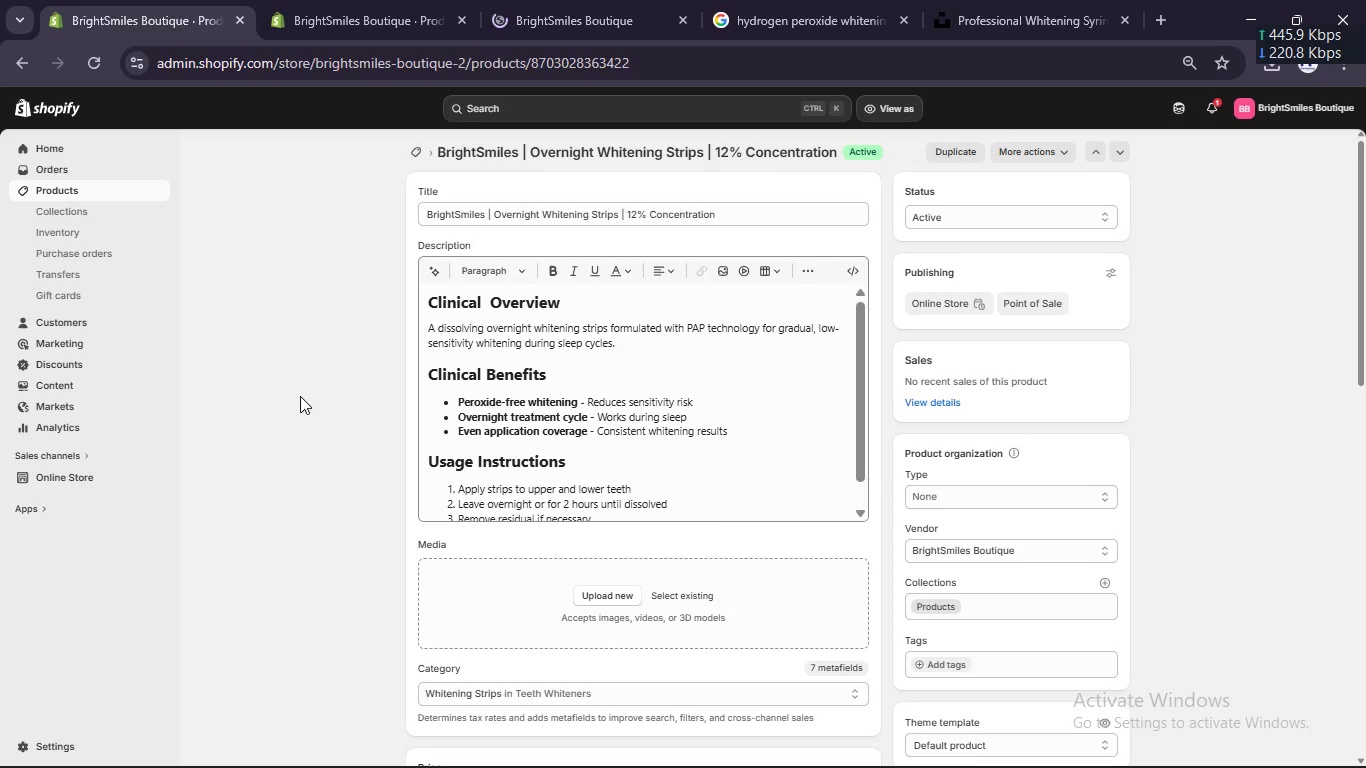 
wait(10.31)
 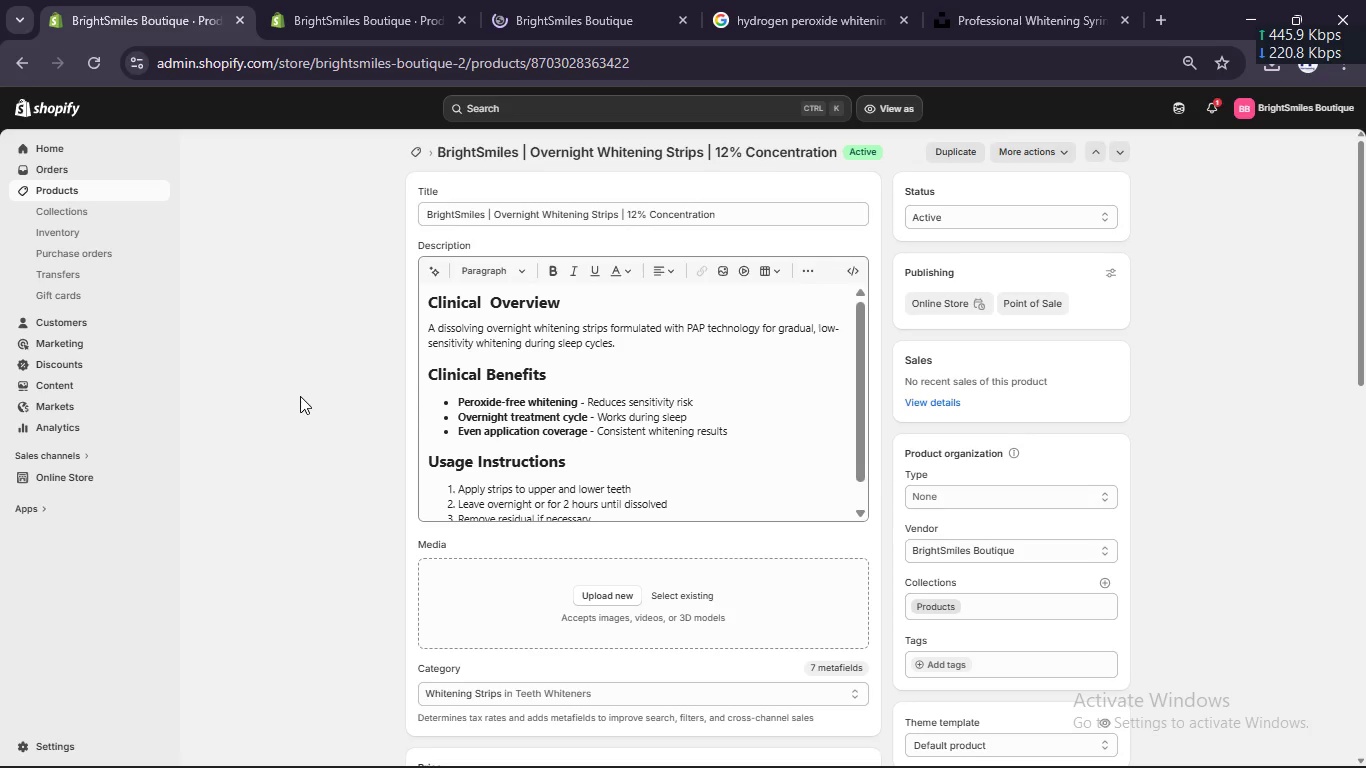 
left_click([496, 216])
 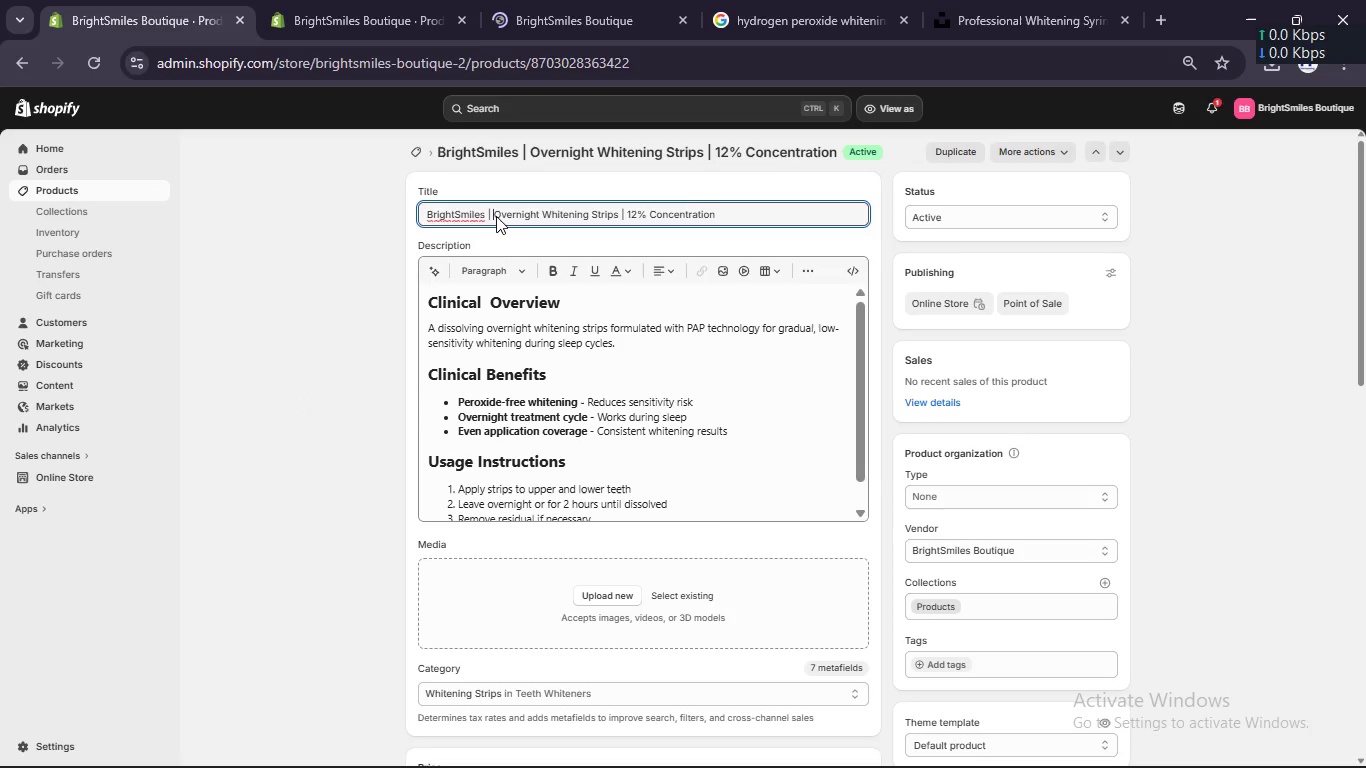 
left_click_drag(start_coordinate=[496, 216], to_coordinate=[618, 216])
 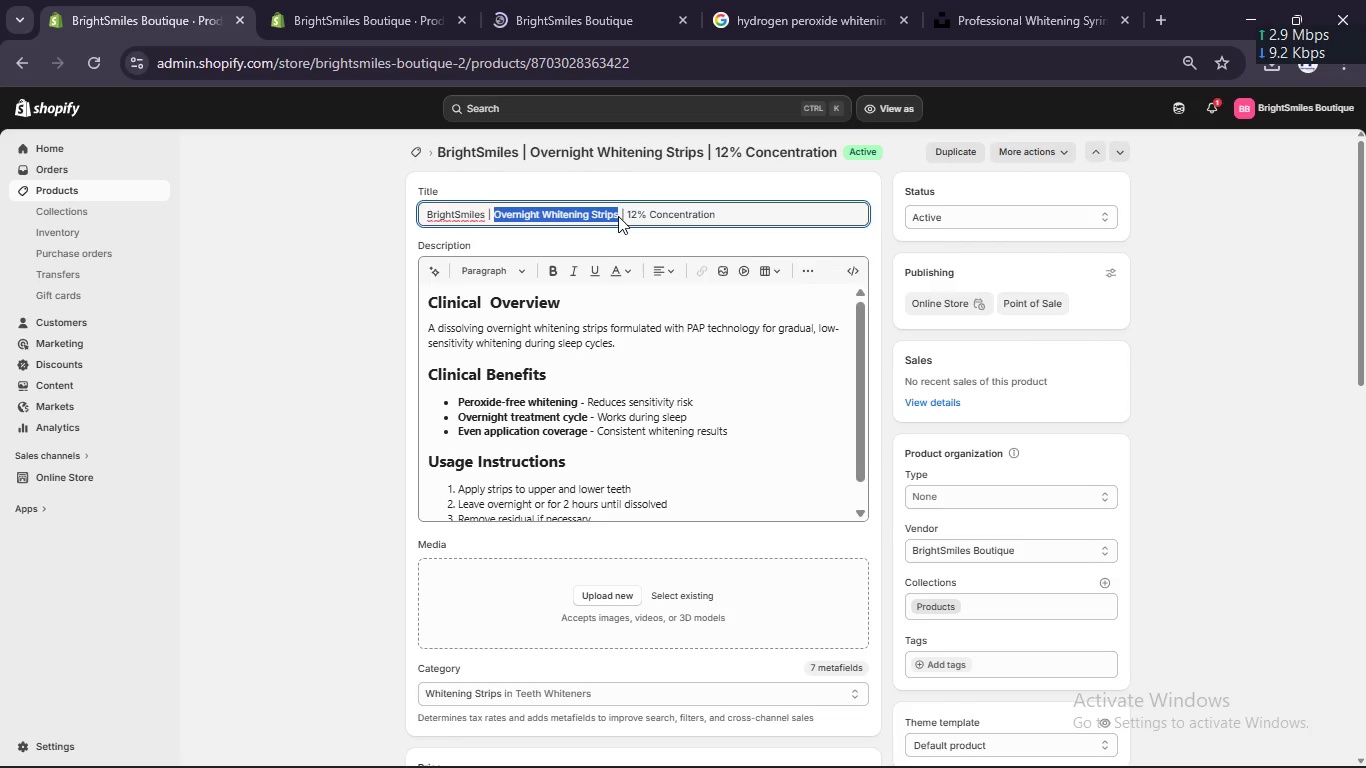 
key(Control+C)
 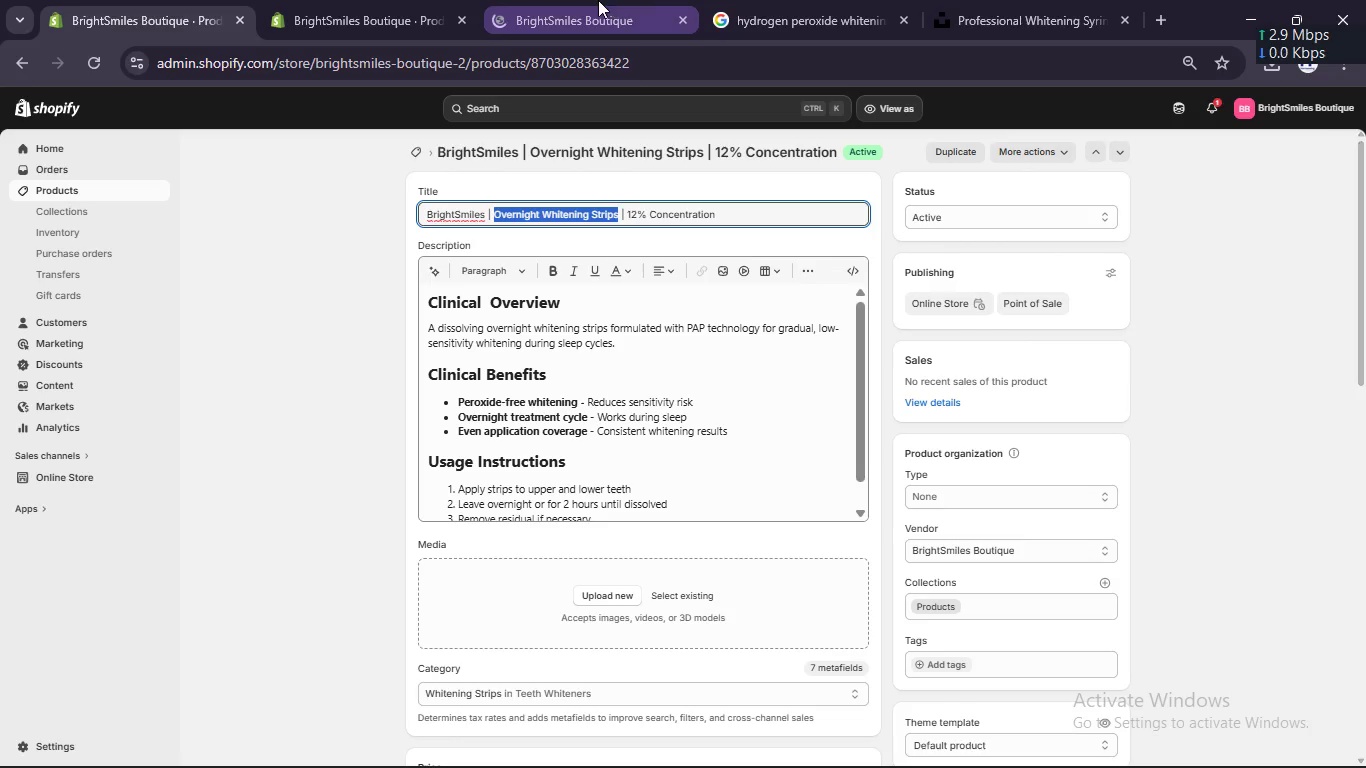 
left_click([568, 5])
 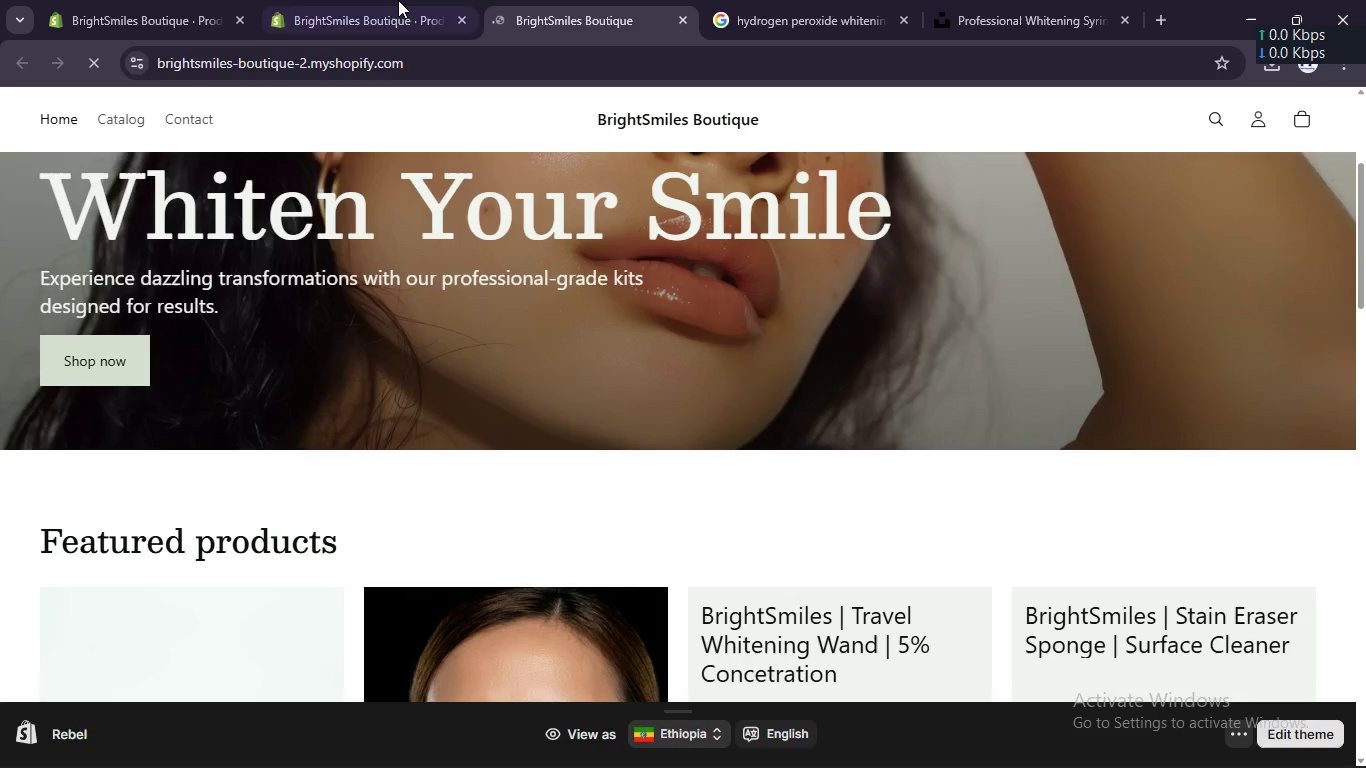 
left_click([395, 0])
 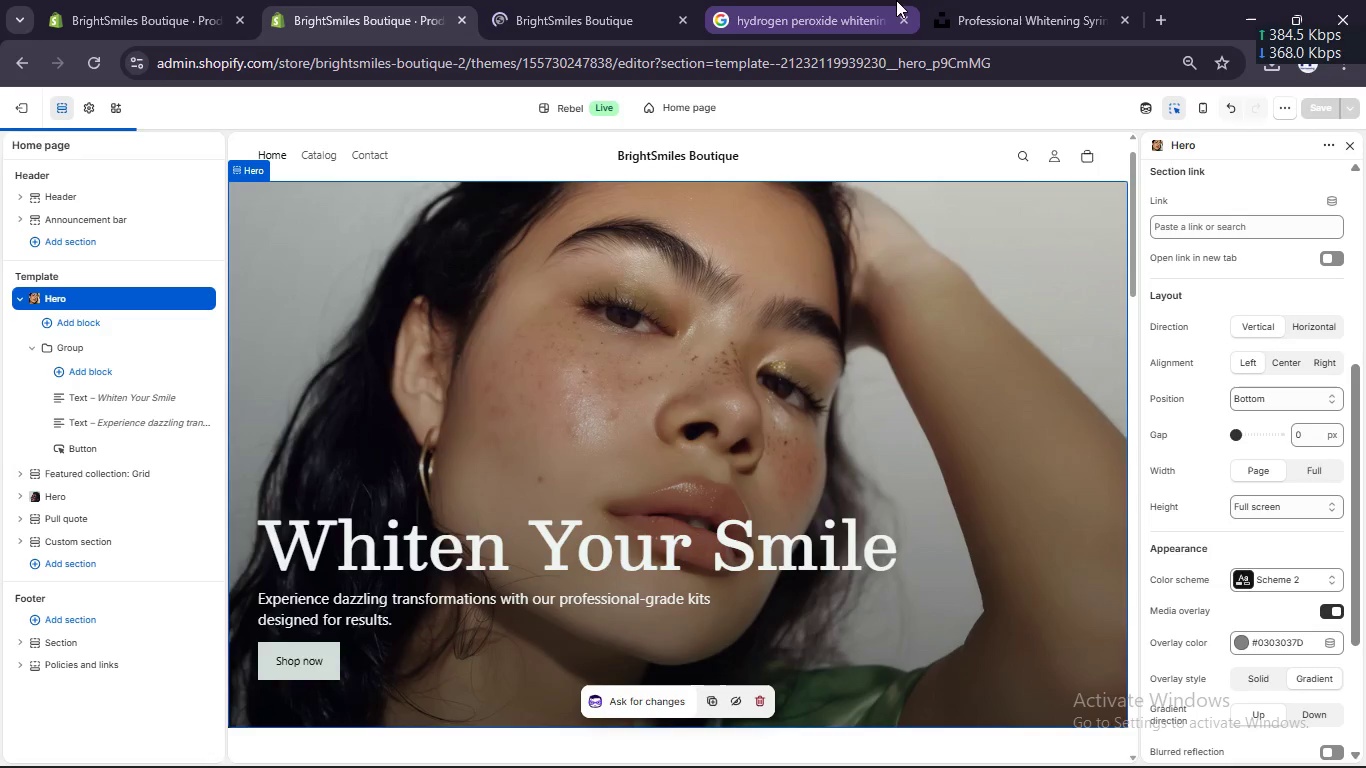 
left_click([1048, 0])
 